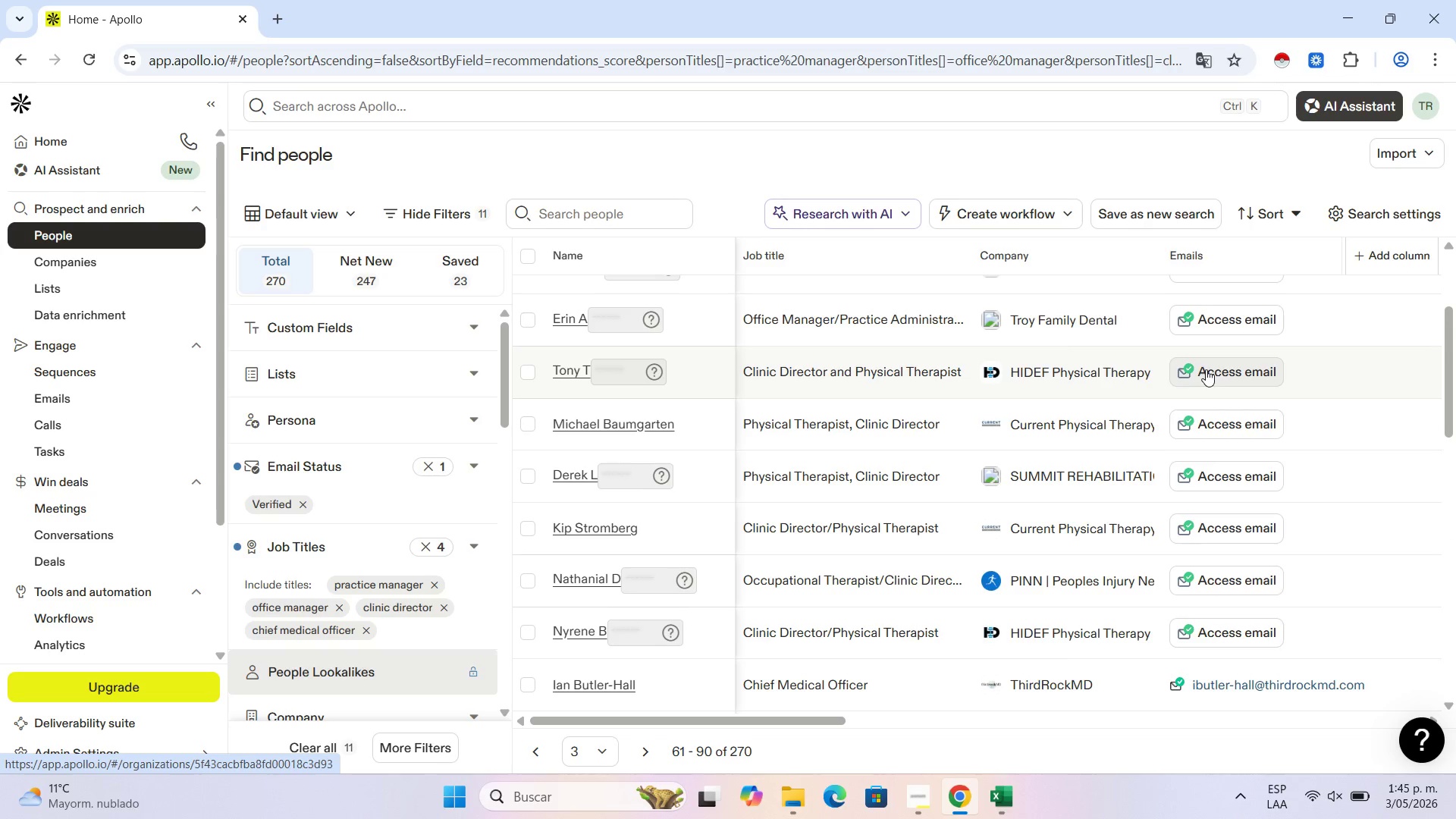 
scroll: coordinate [1213, 404], scroll_direction: down, amount: 4.0
 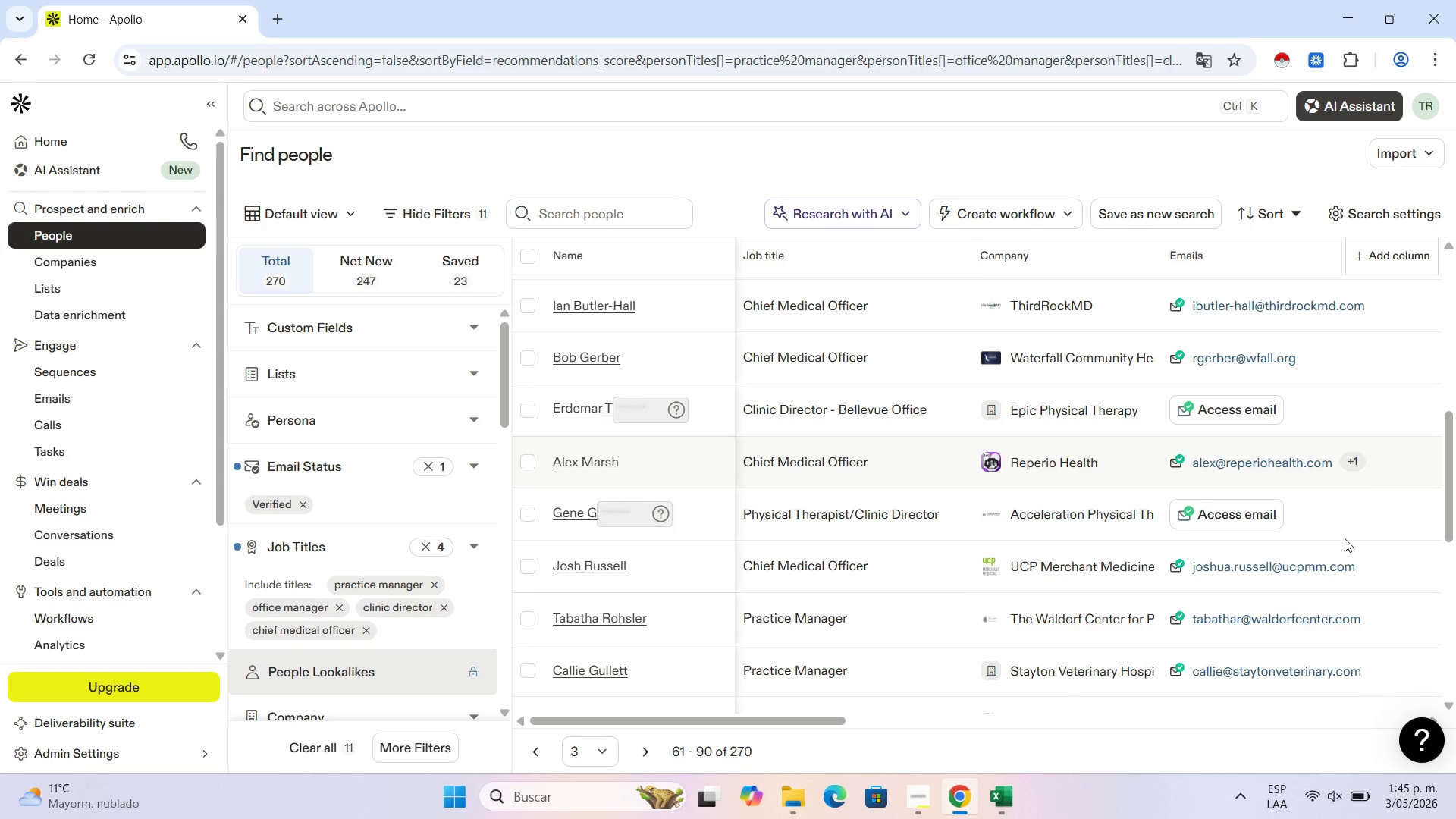 
wait(5.28)
 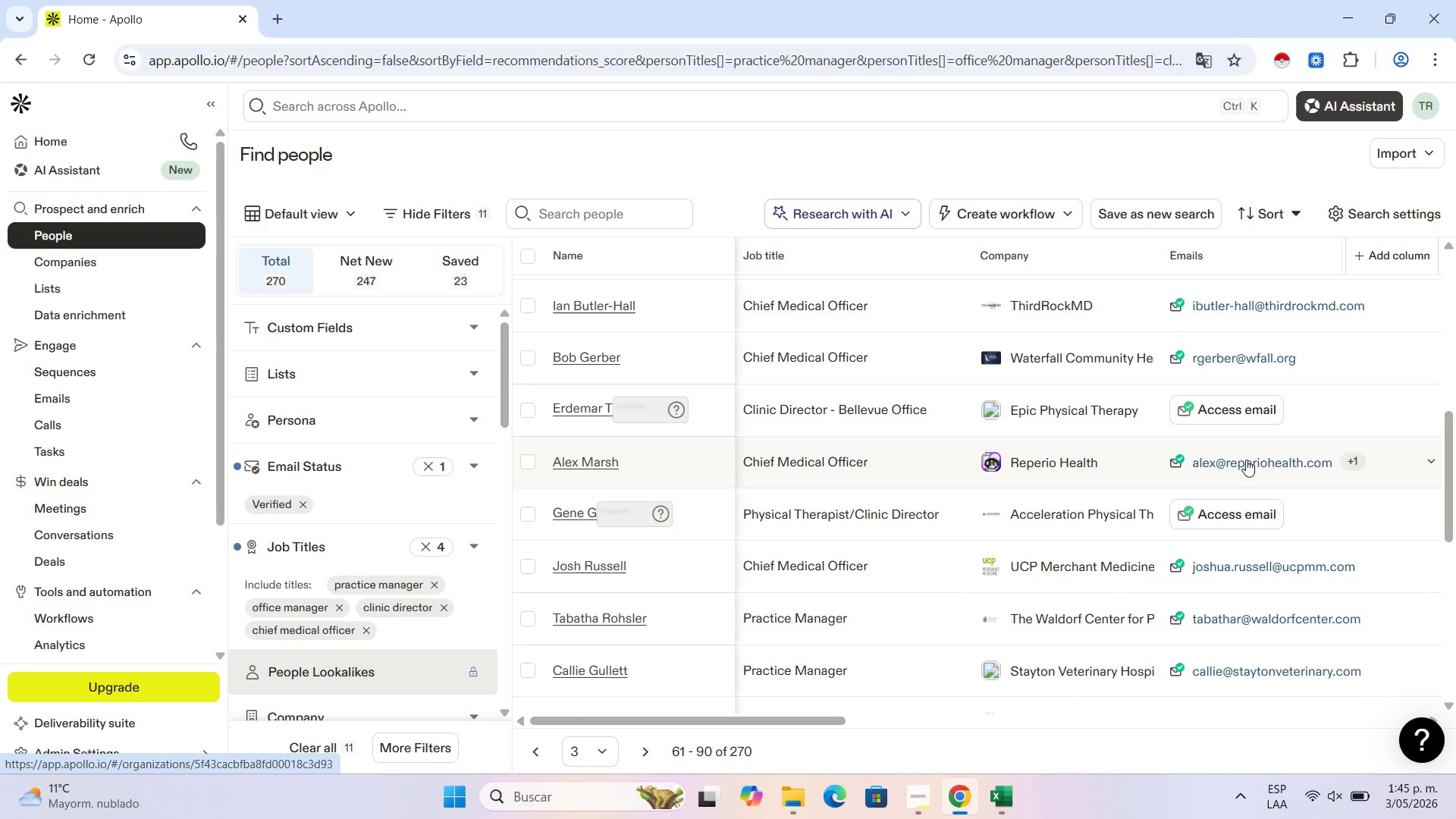 
scroll: coordinate [1316, 631], scroll_direction: down, amount: 5.0
 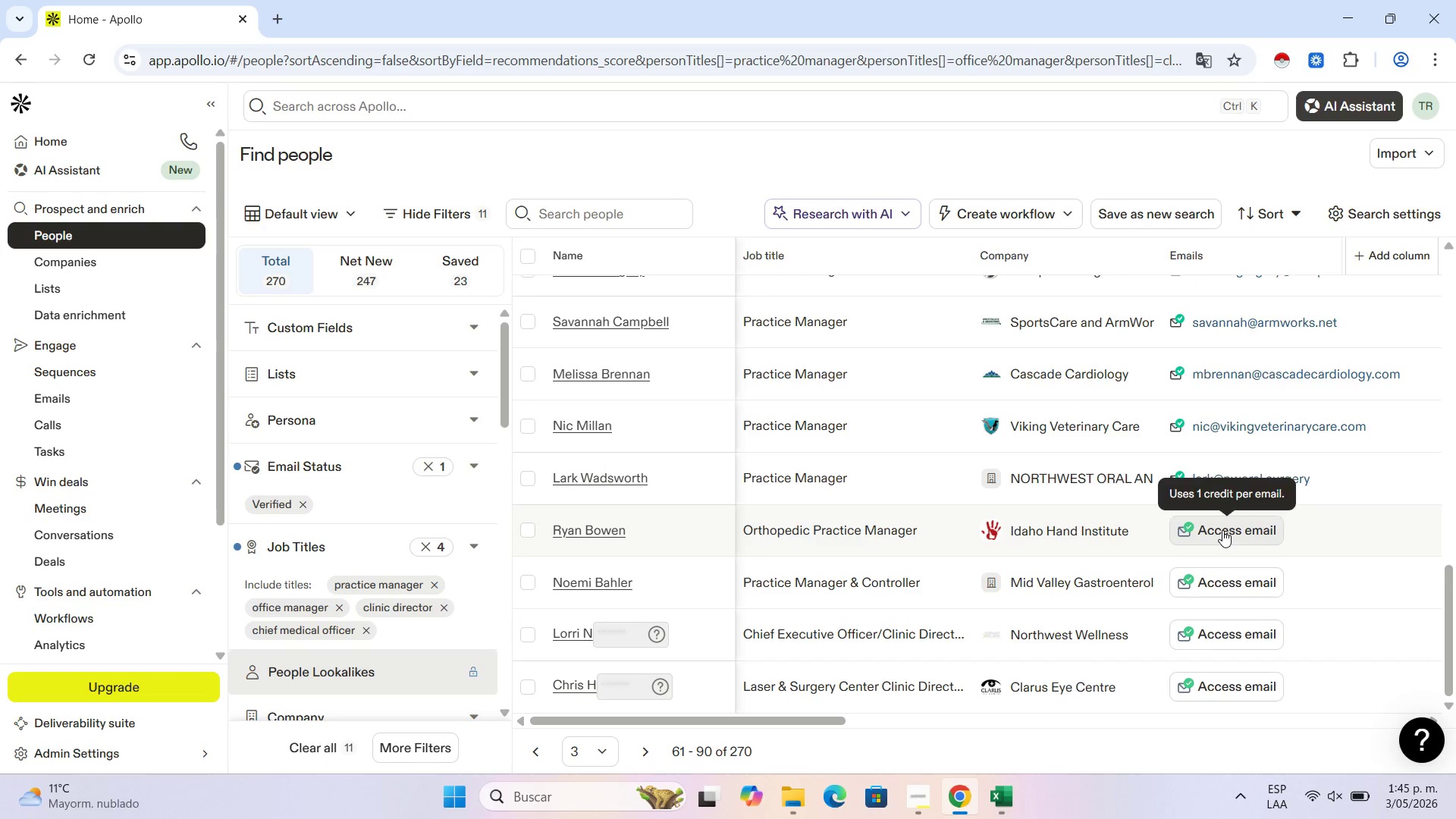 
left_click([1225, 529])
 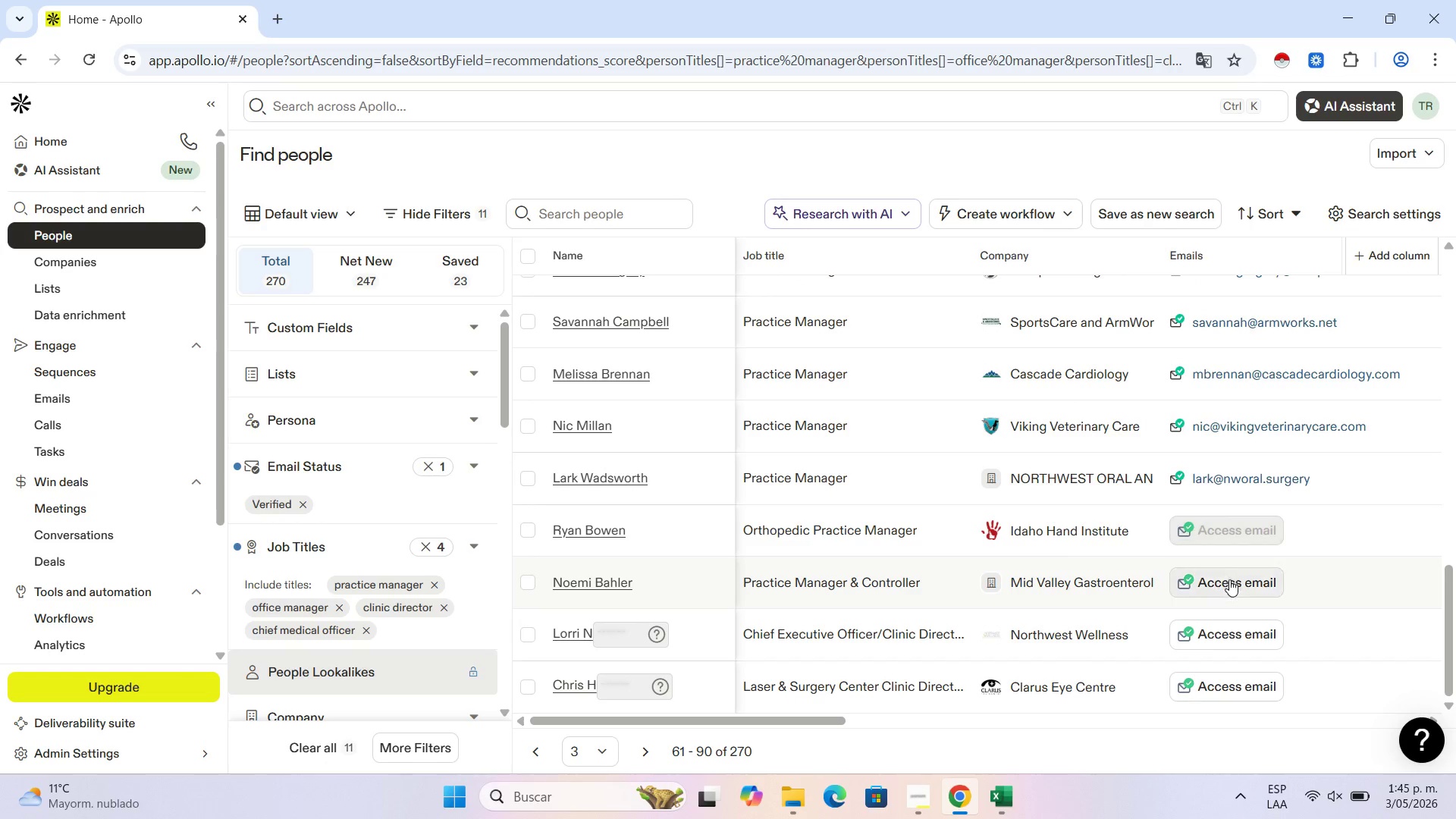 
left_click([1229, 579])
 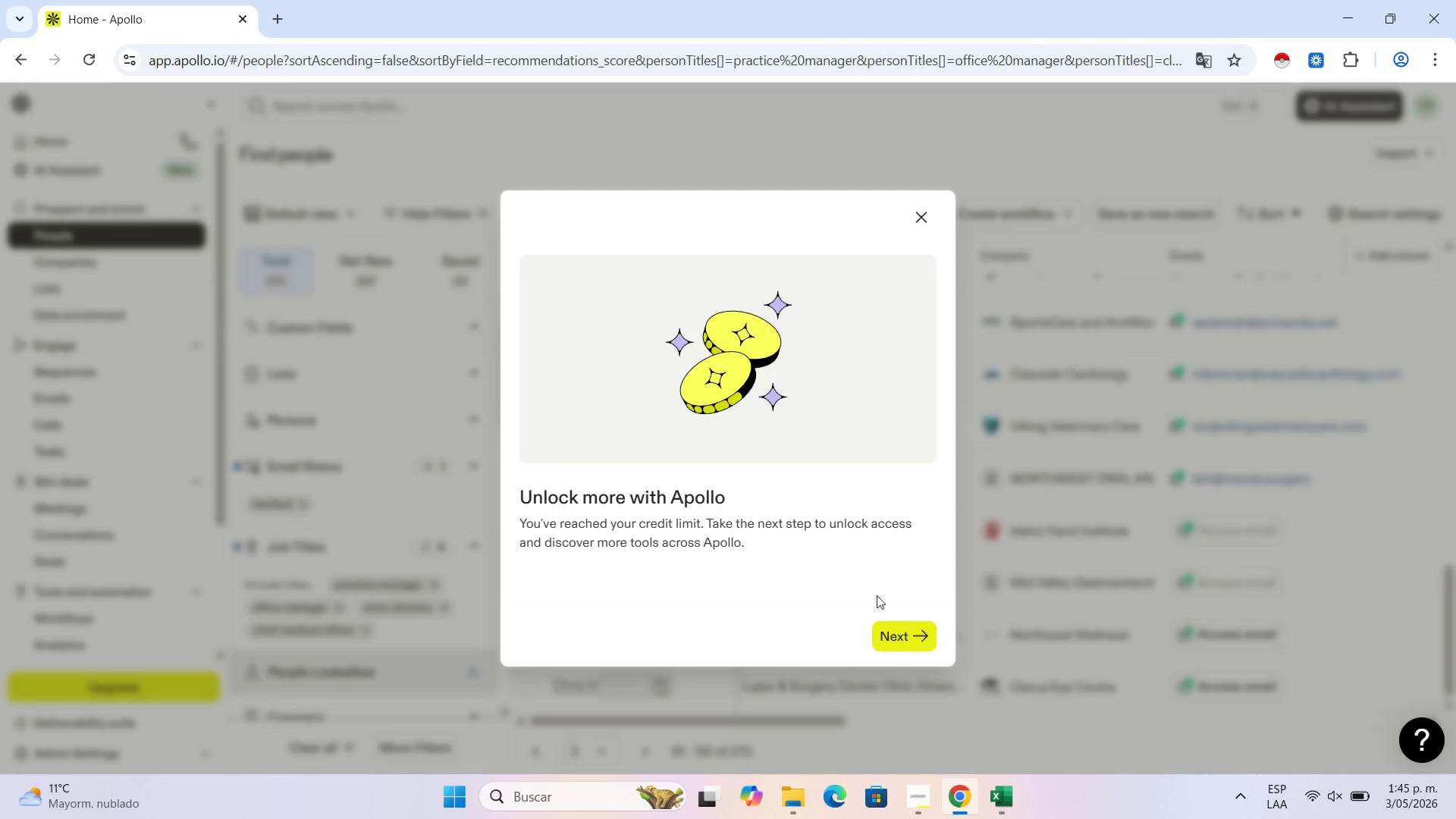 
left_click([916, 215])
 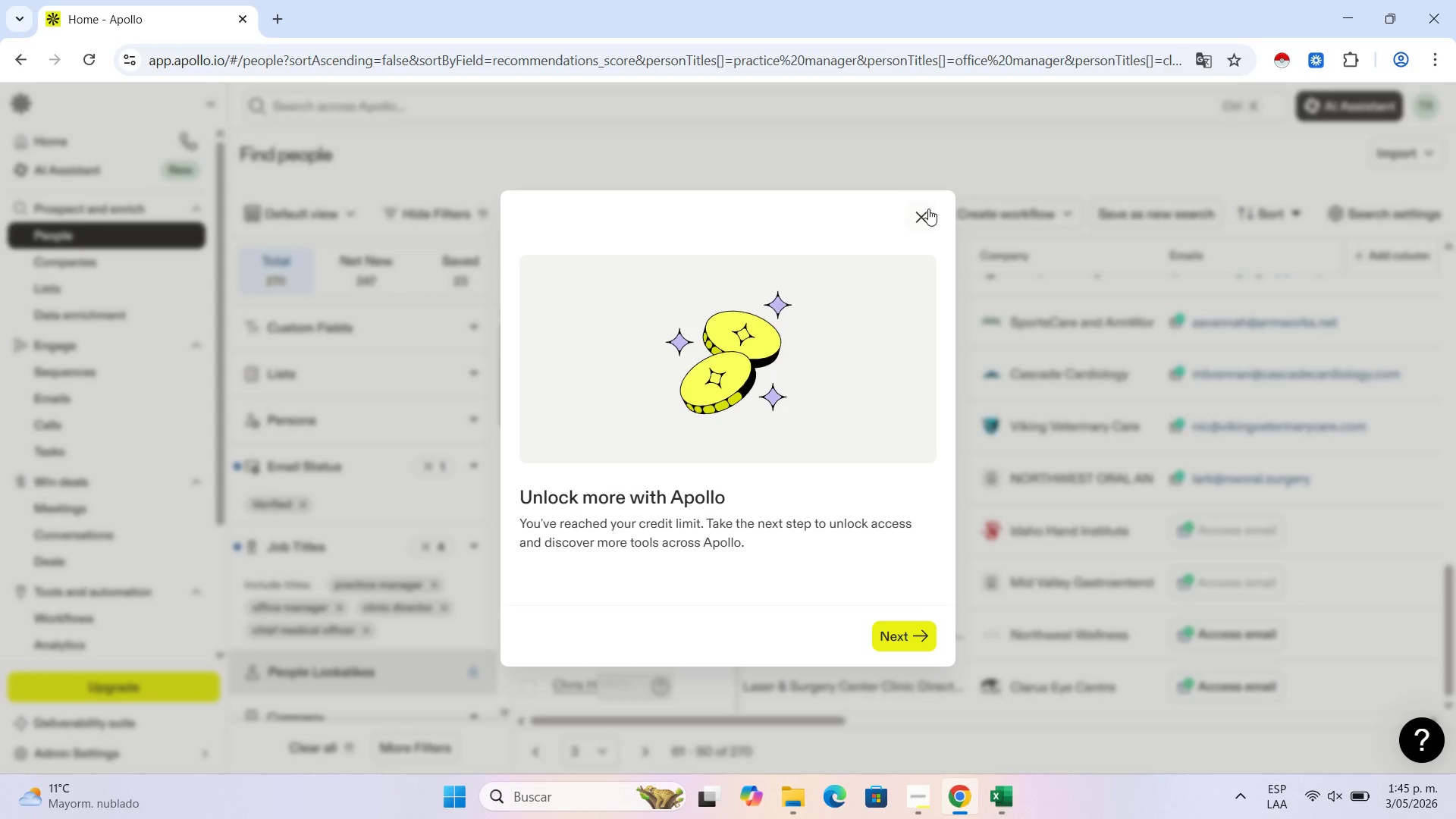 
left_click([913, 639])
 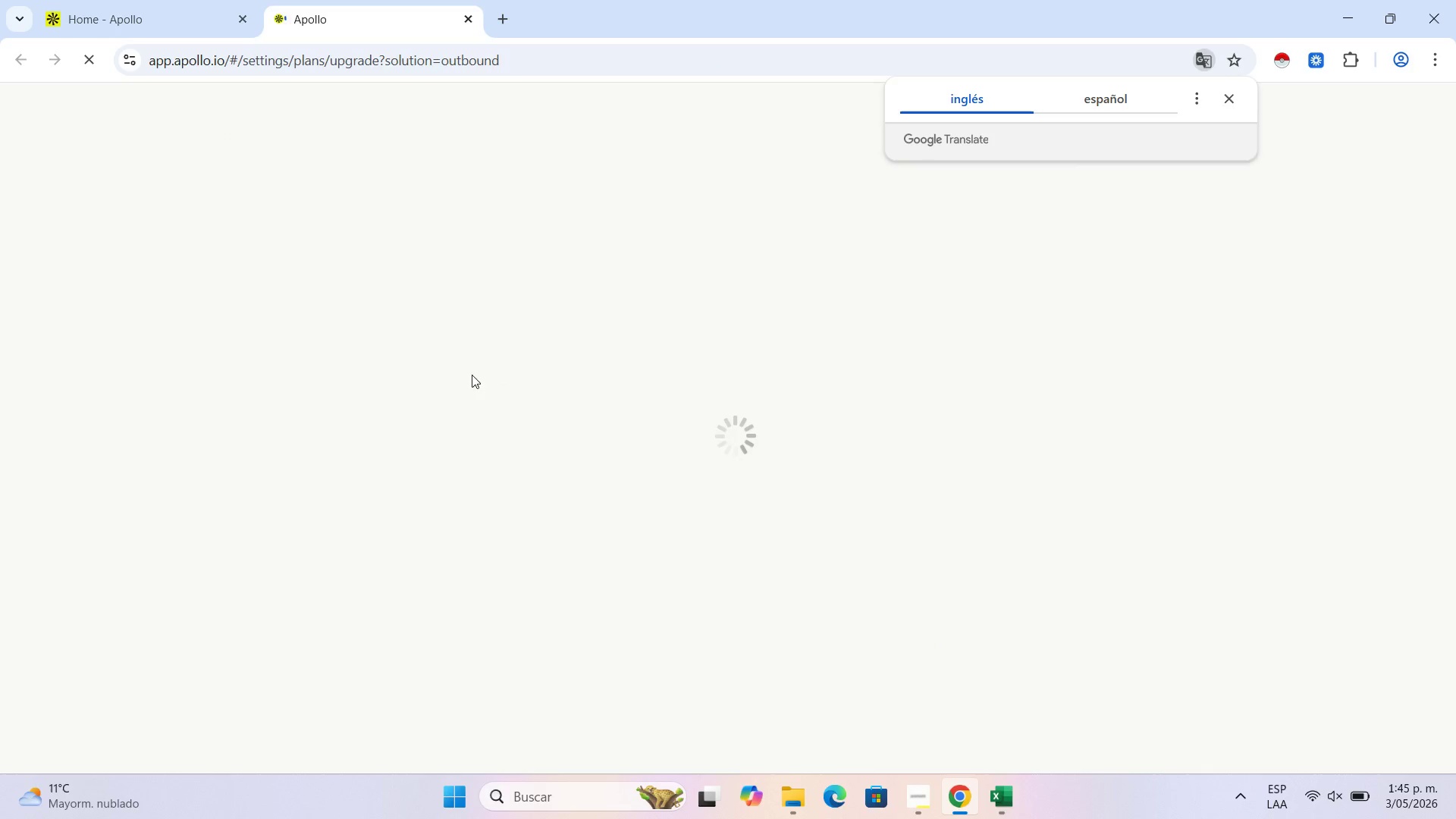 
wait(7.96)
 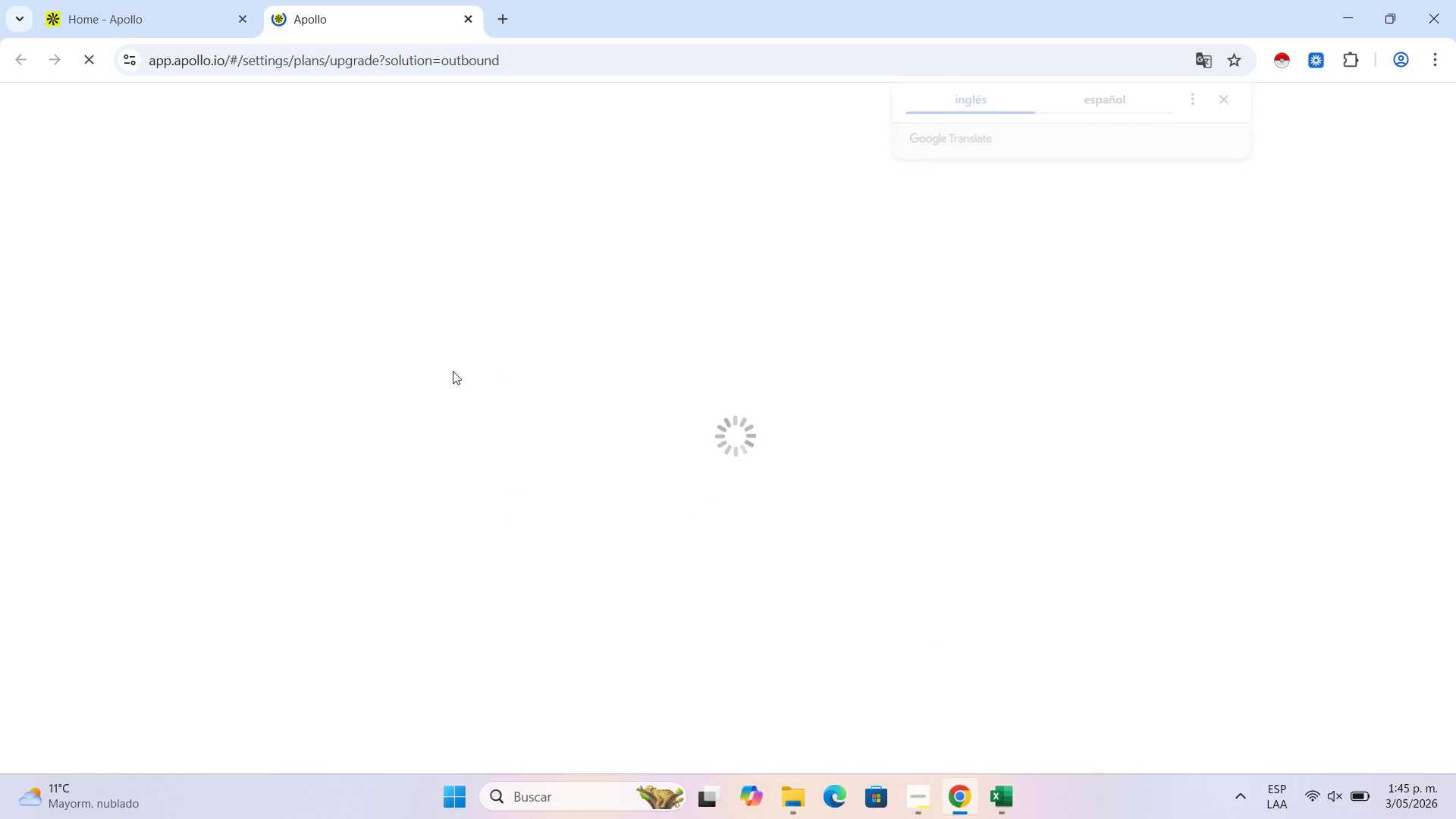 
mouse_move([438, 389])
 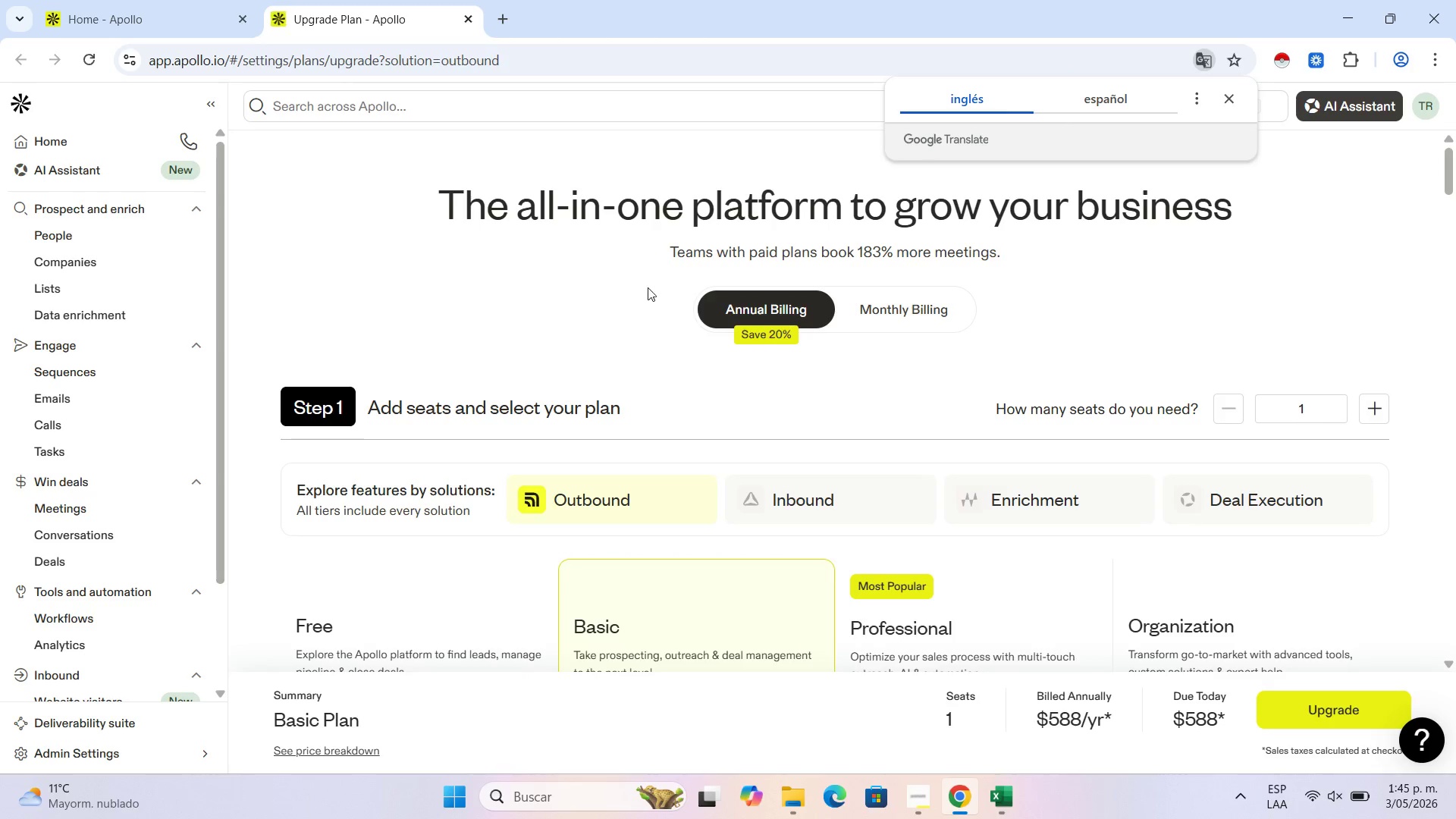 
scroll: coordinate [730, 454], scroll_direction: down, amount: 7.0
 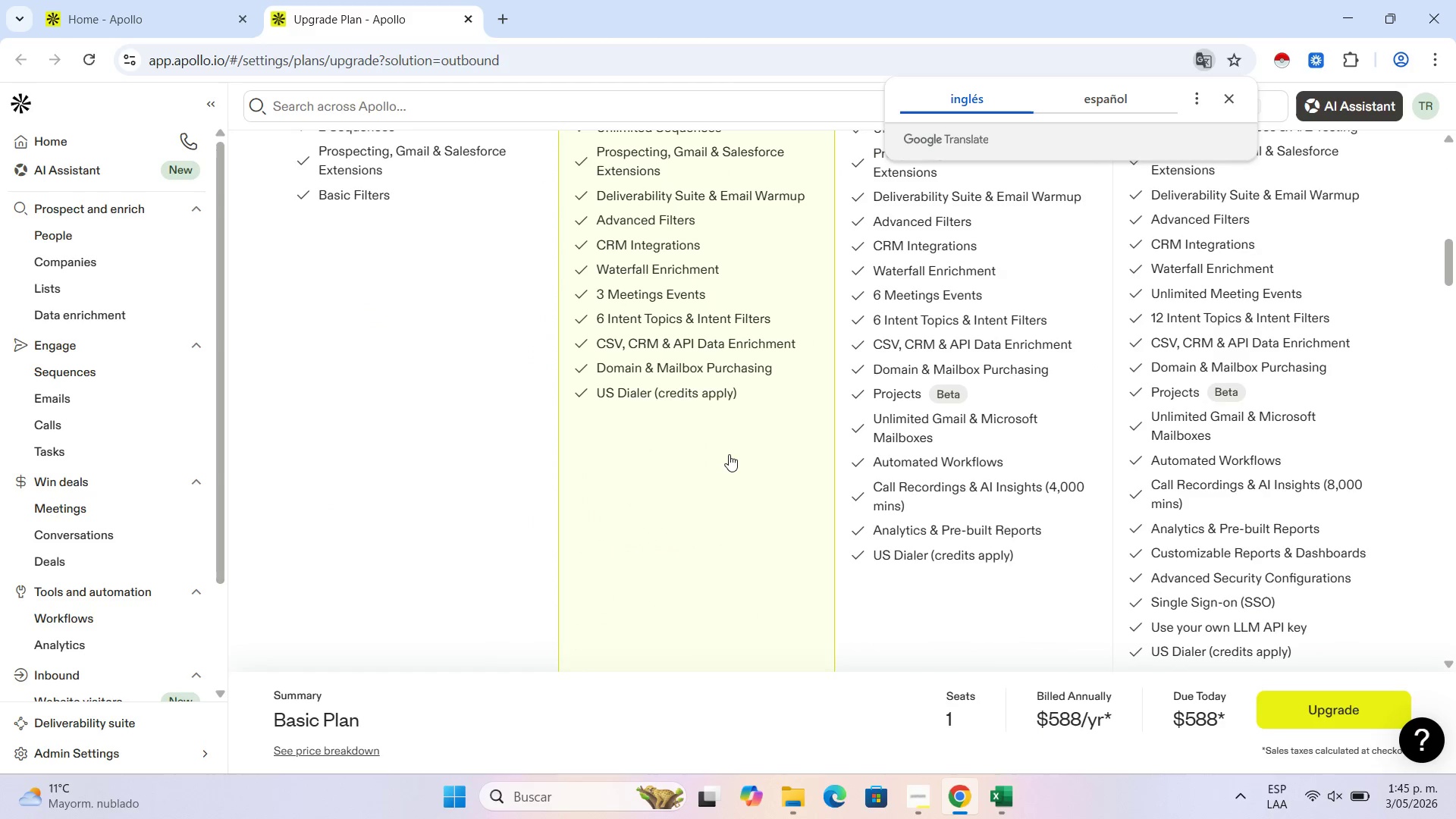 
scroll: coordinate [727, 451], scroll_direction: up, amount: 5.0
 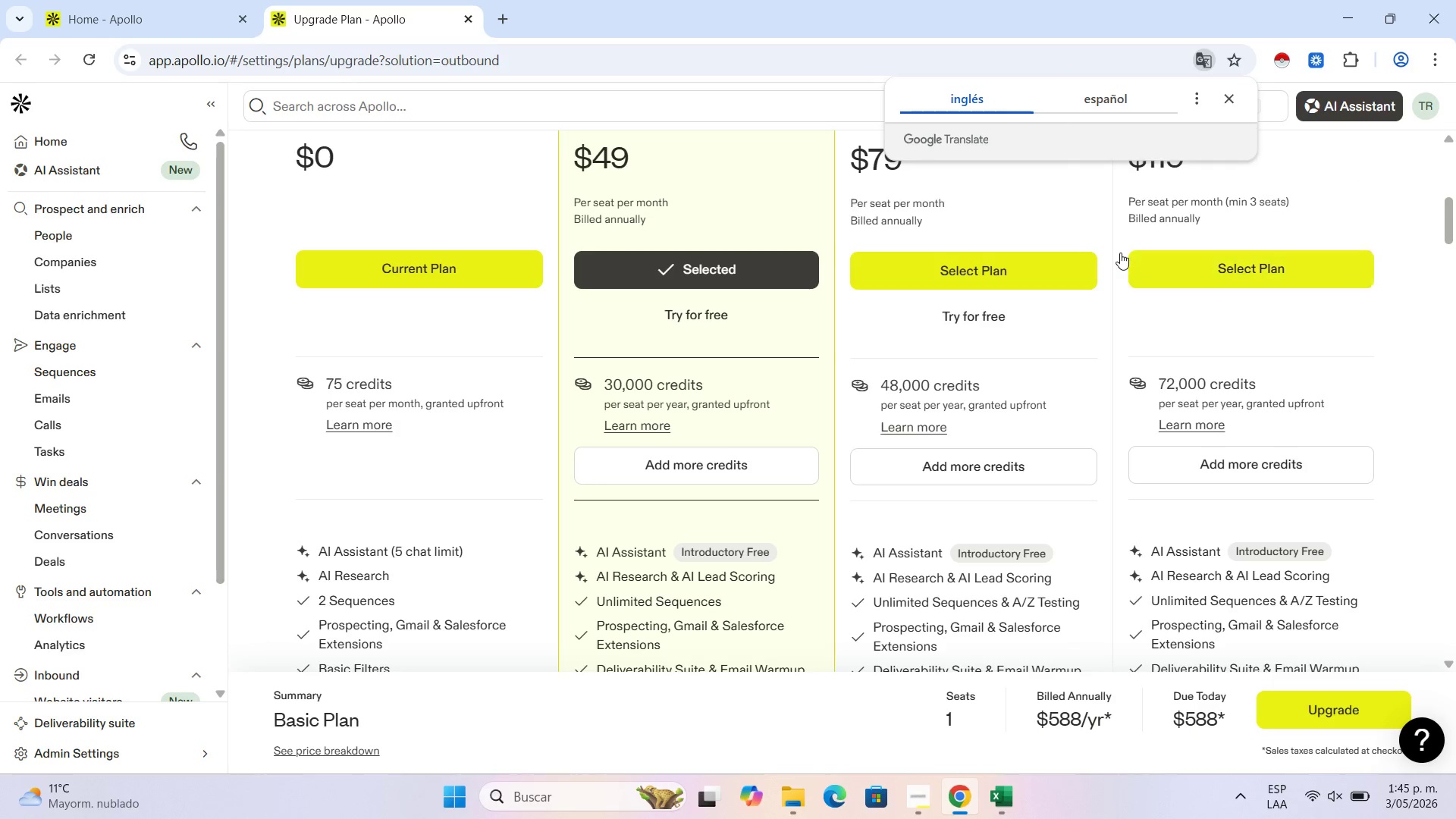 
wait(7.82)
 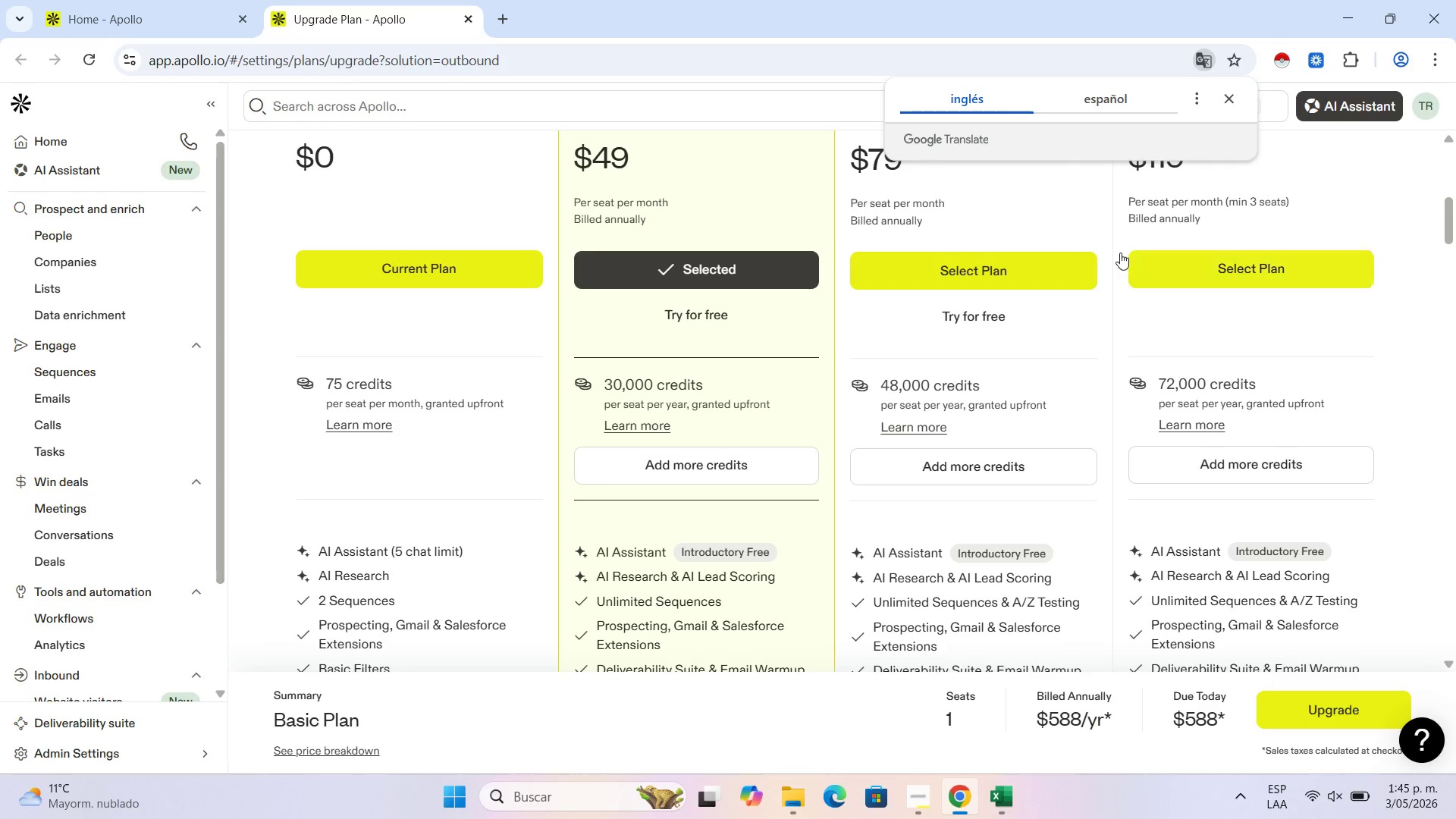 
left_click([1224, 89])
 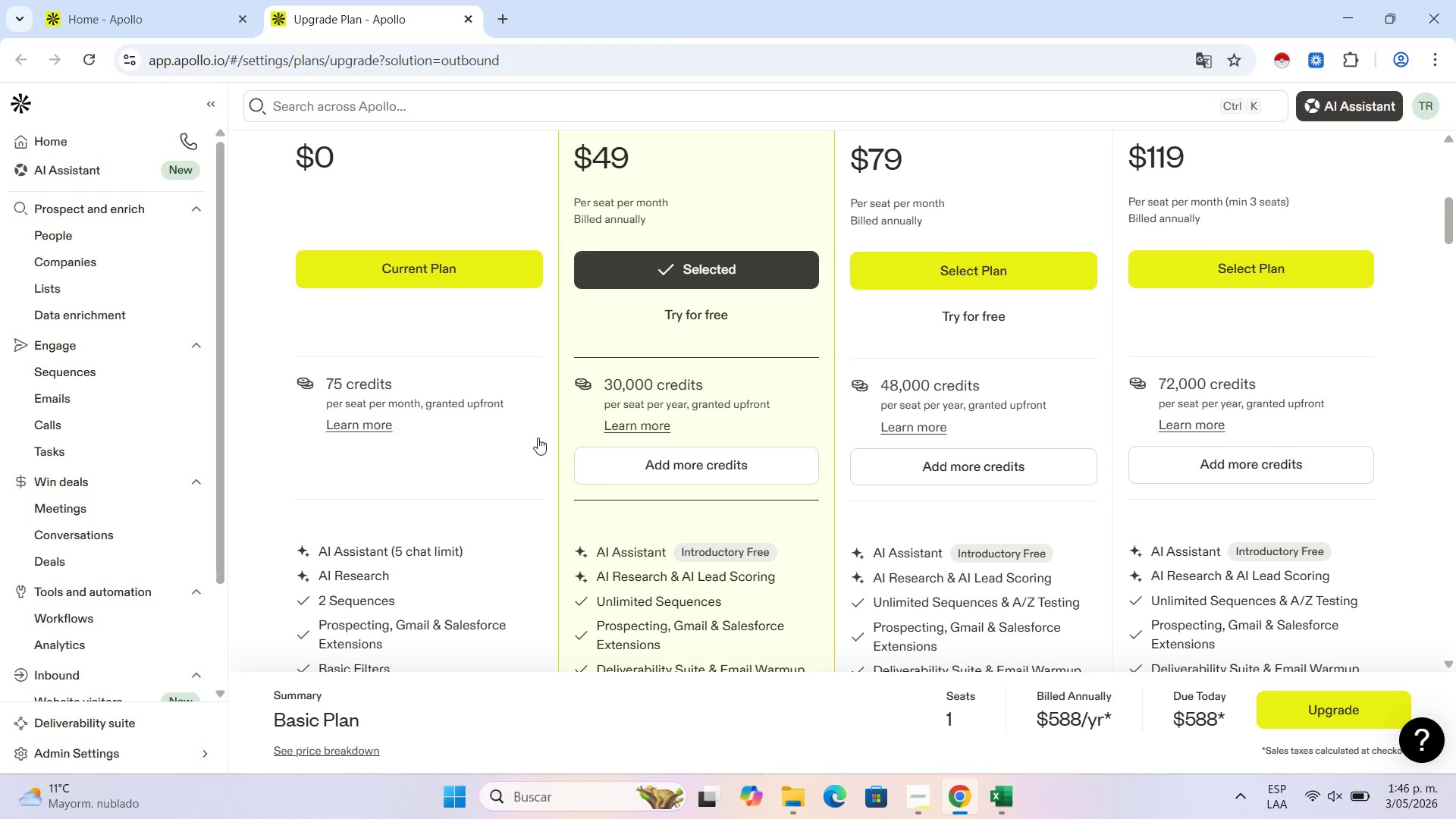 
scroll: coordinate [538, 438], scroll_direction: down, amount: 2.0
 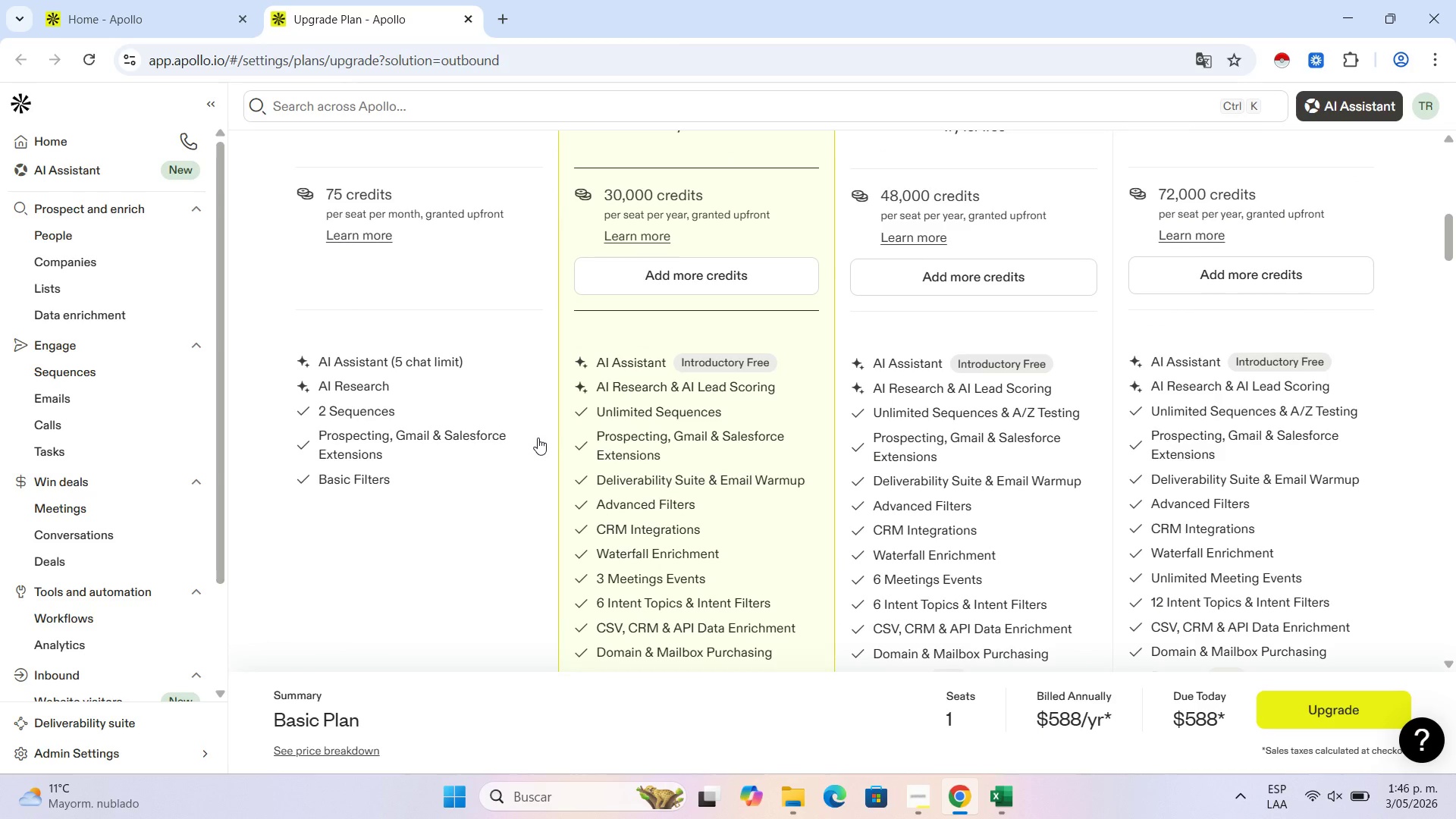 
scroll: coordinate [538, 438], scroll_direction: up, amount: 2.0
 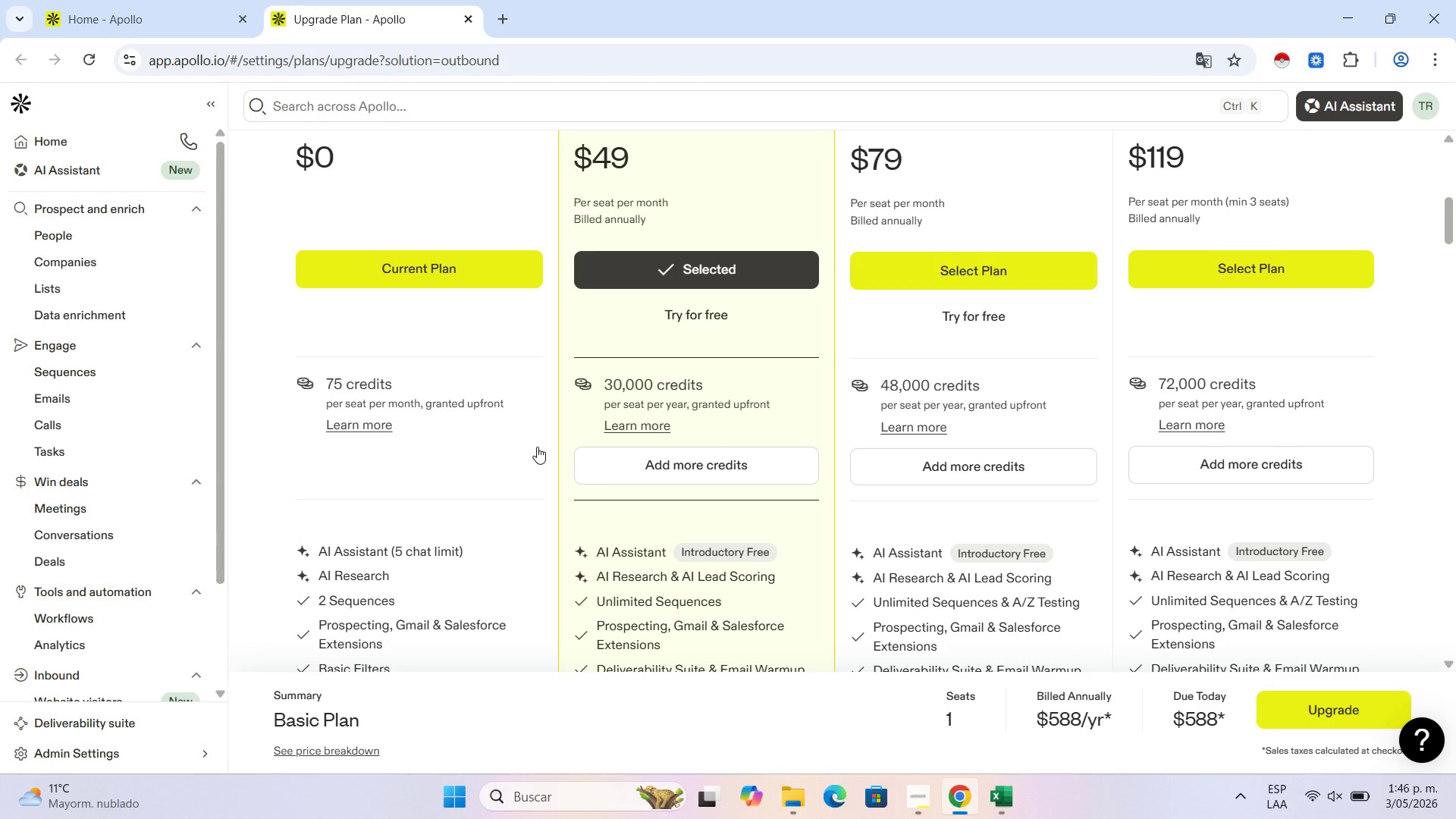 
scroll: coordinate [538, 445], scroll_direction: down, amount: 2.0
 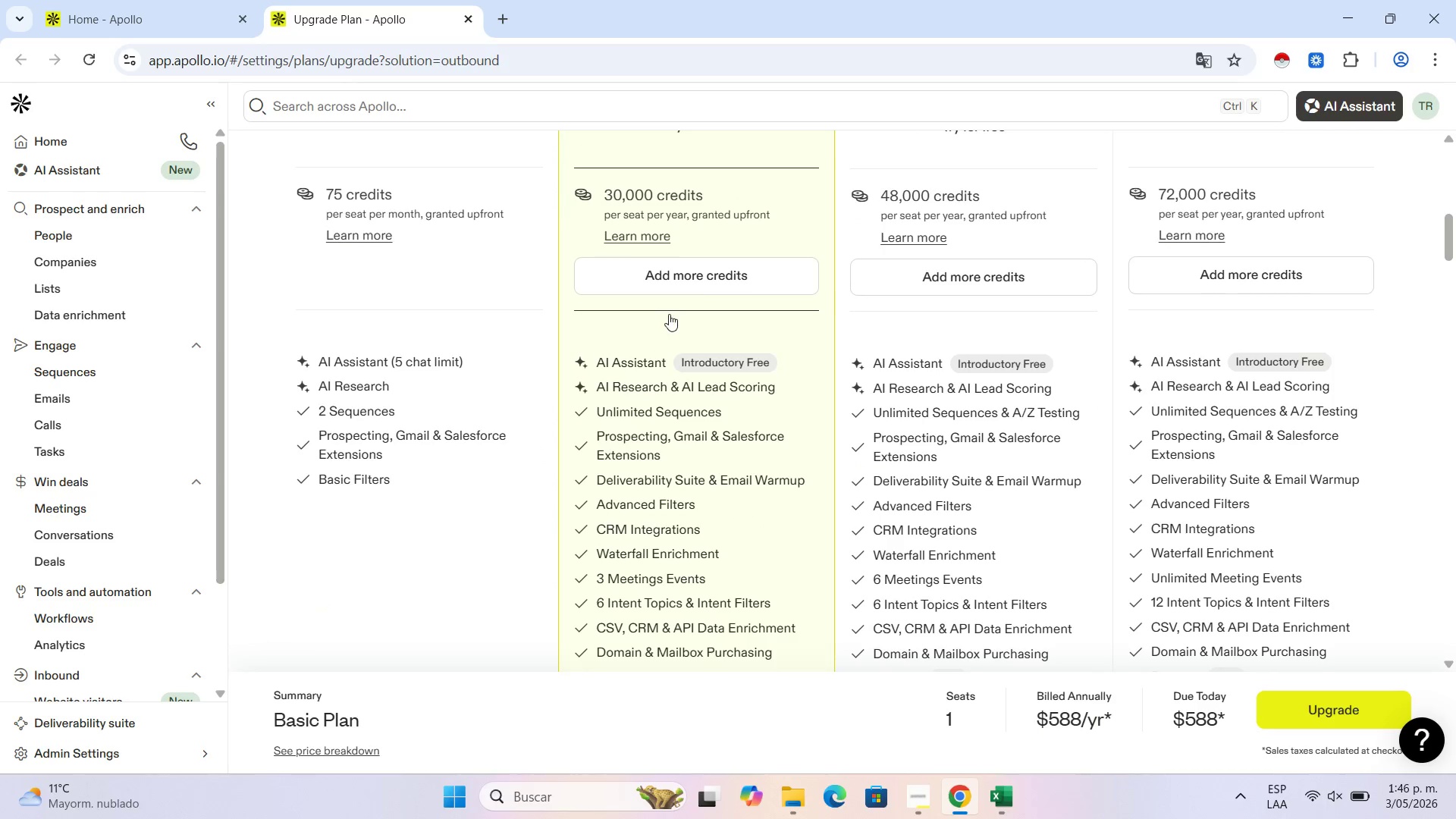 
scroll: coordinate [653, 296], scroll_direction: up, amount: 2.0
 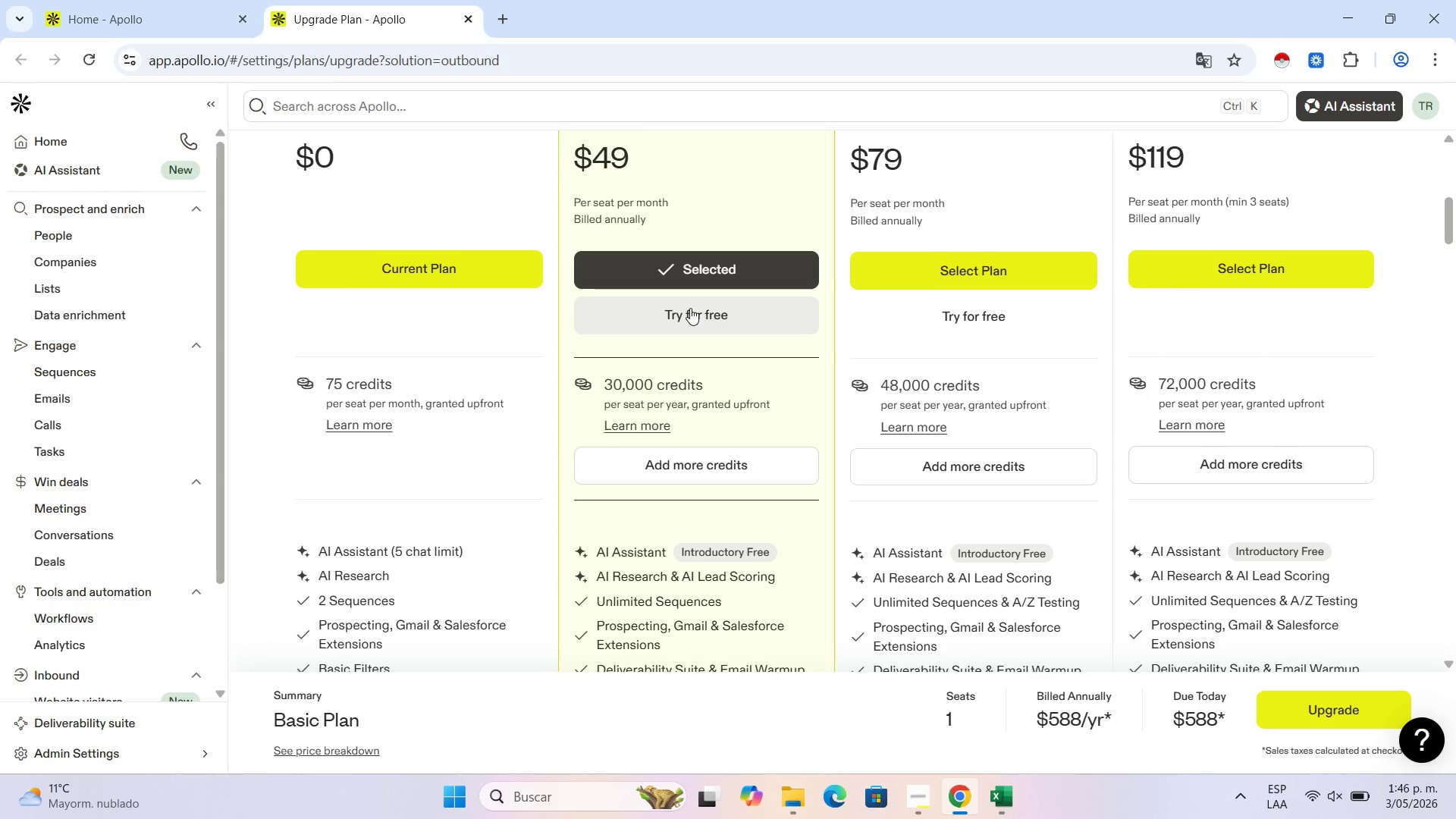 
left_click([682, 323])
 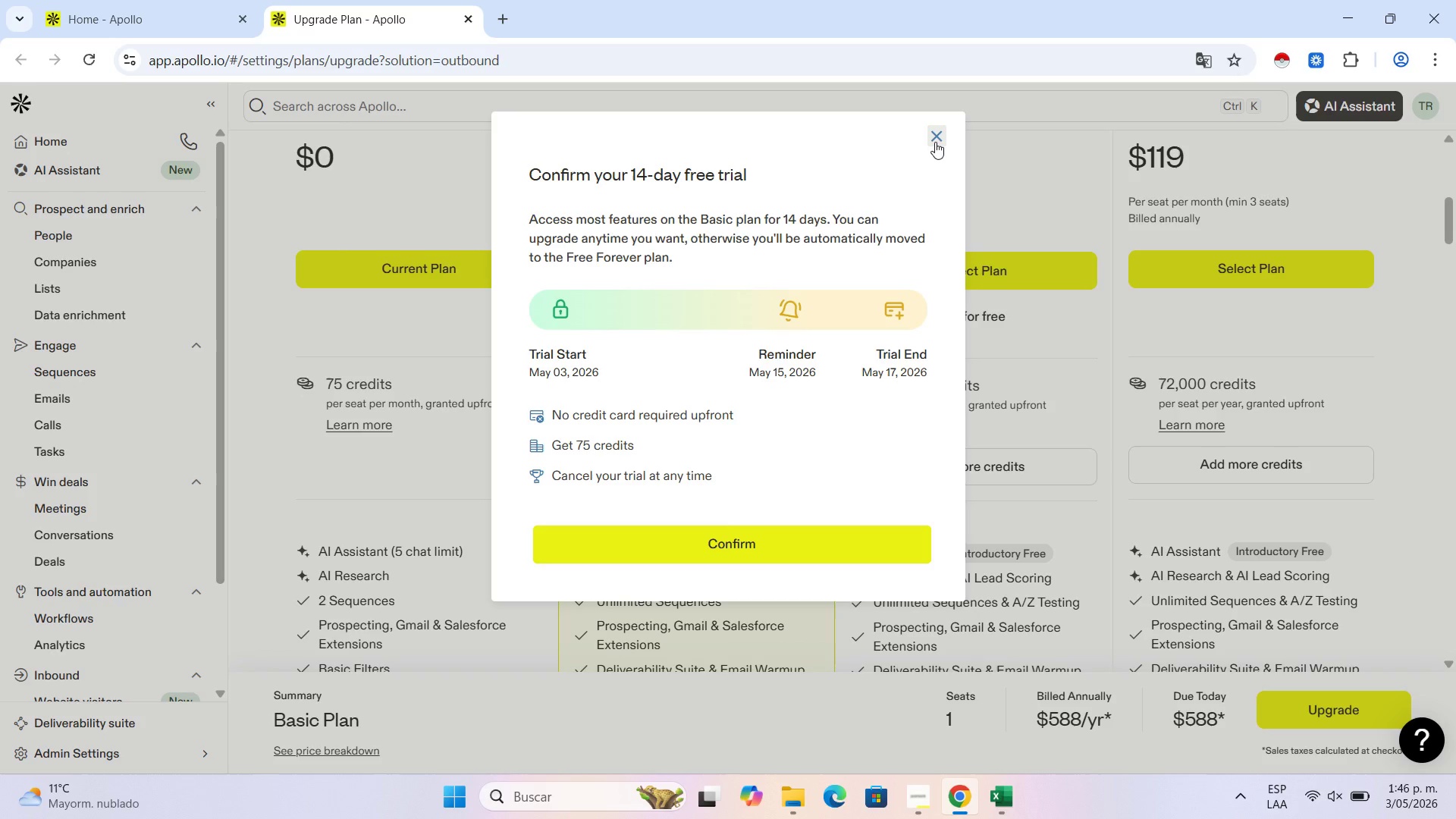 
wait(18.89)
 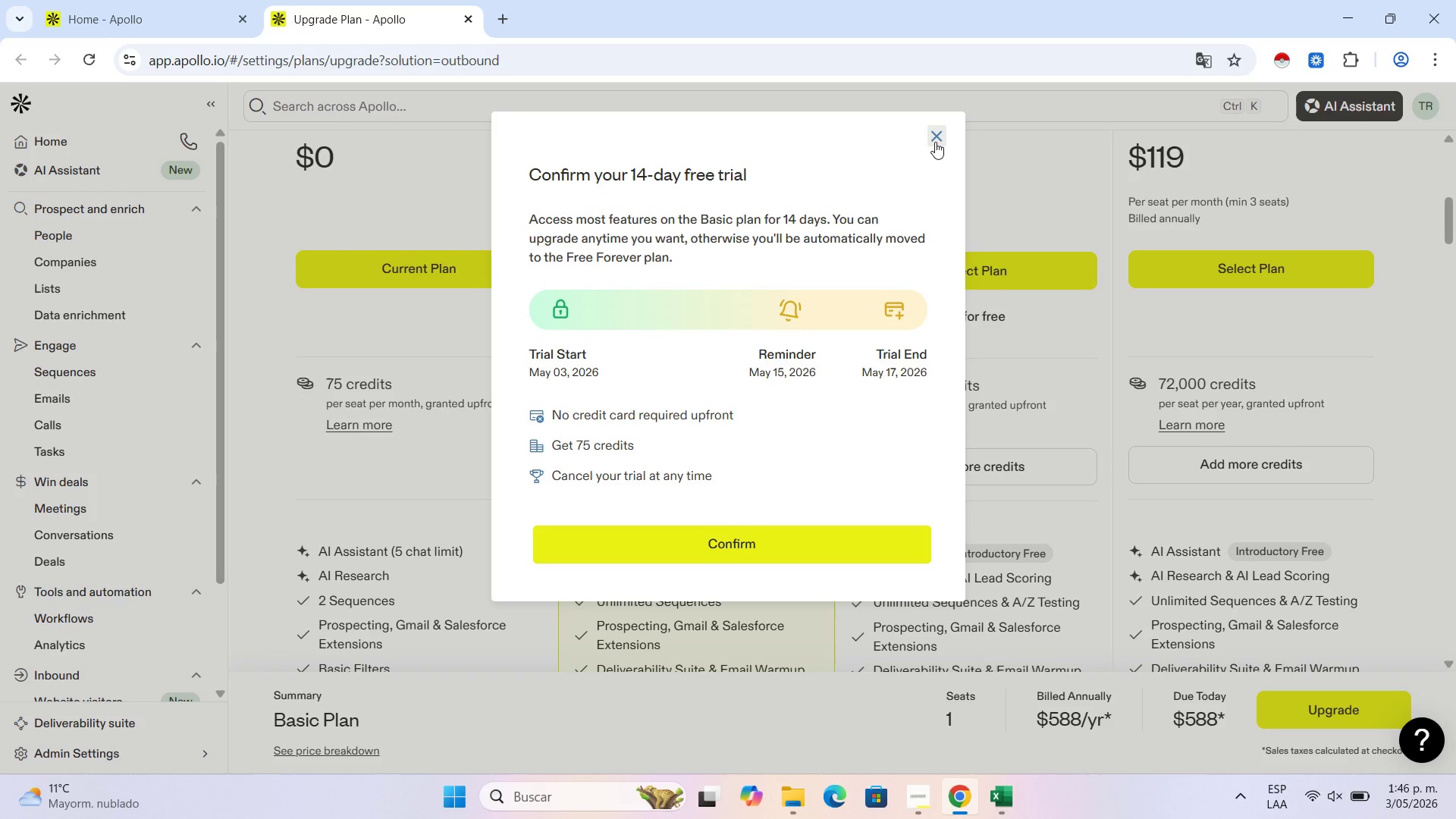 
left_click([934, 133])
 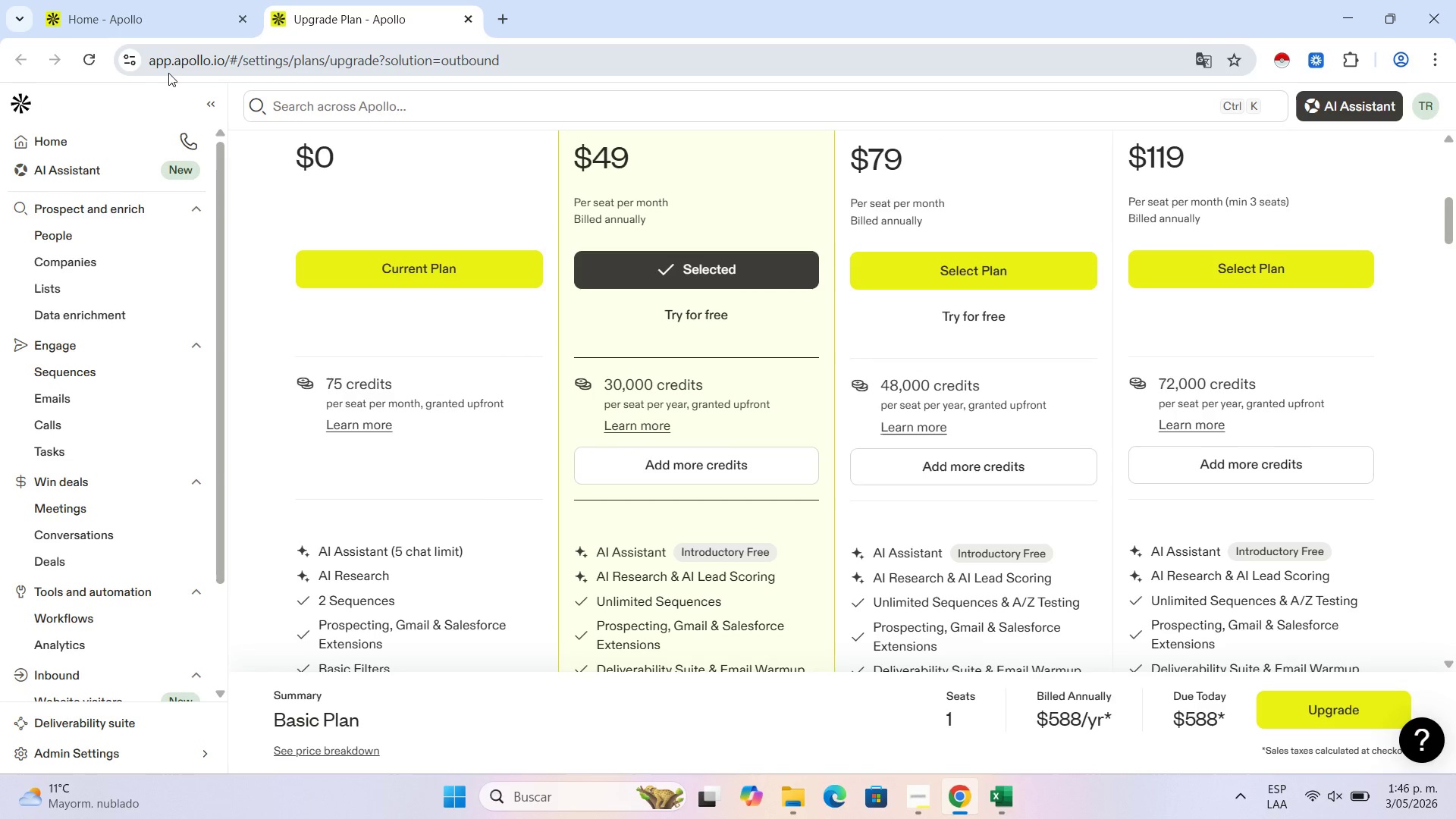 
left_click([139, 0])
 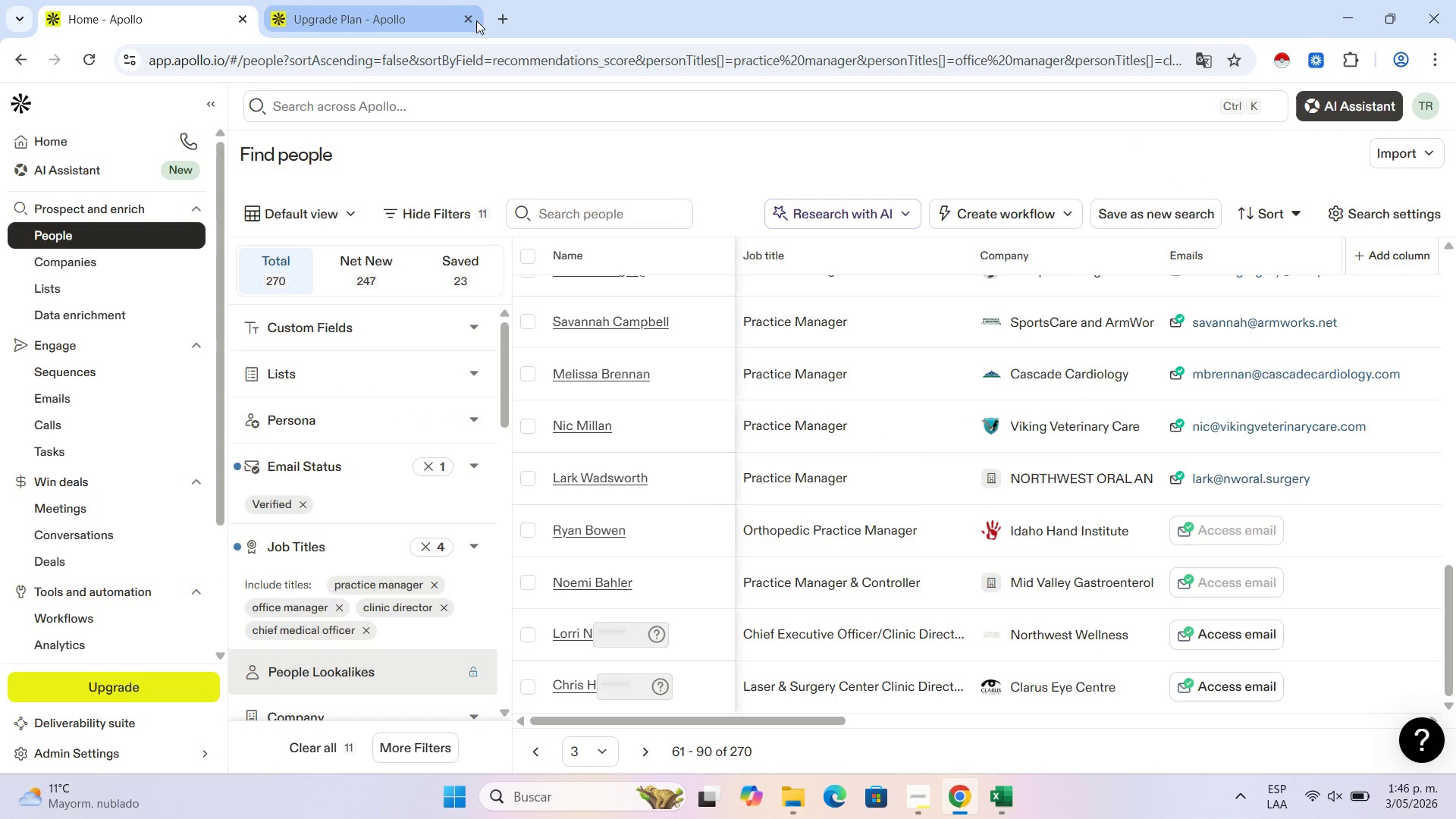 
left_click([463, 25])
 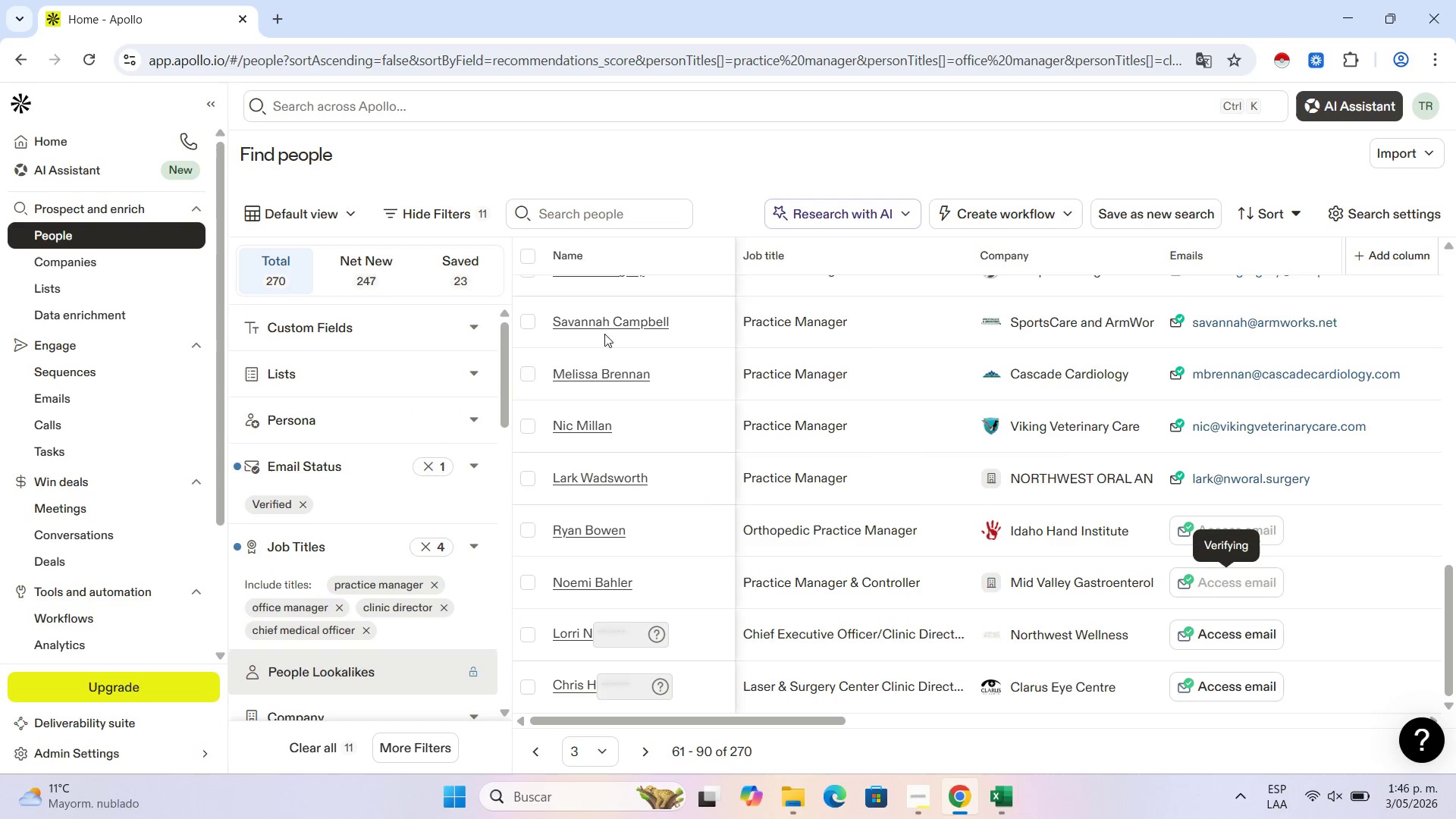 
scroll: coordinate [858, 504], scroll_direction: down, amount: 4.0
 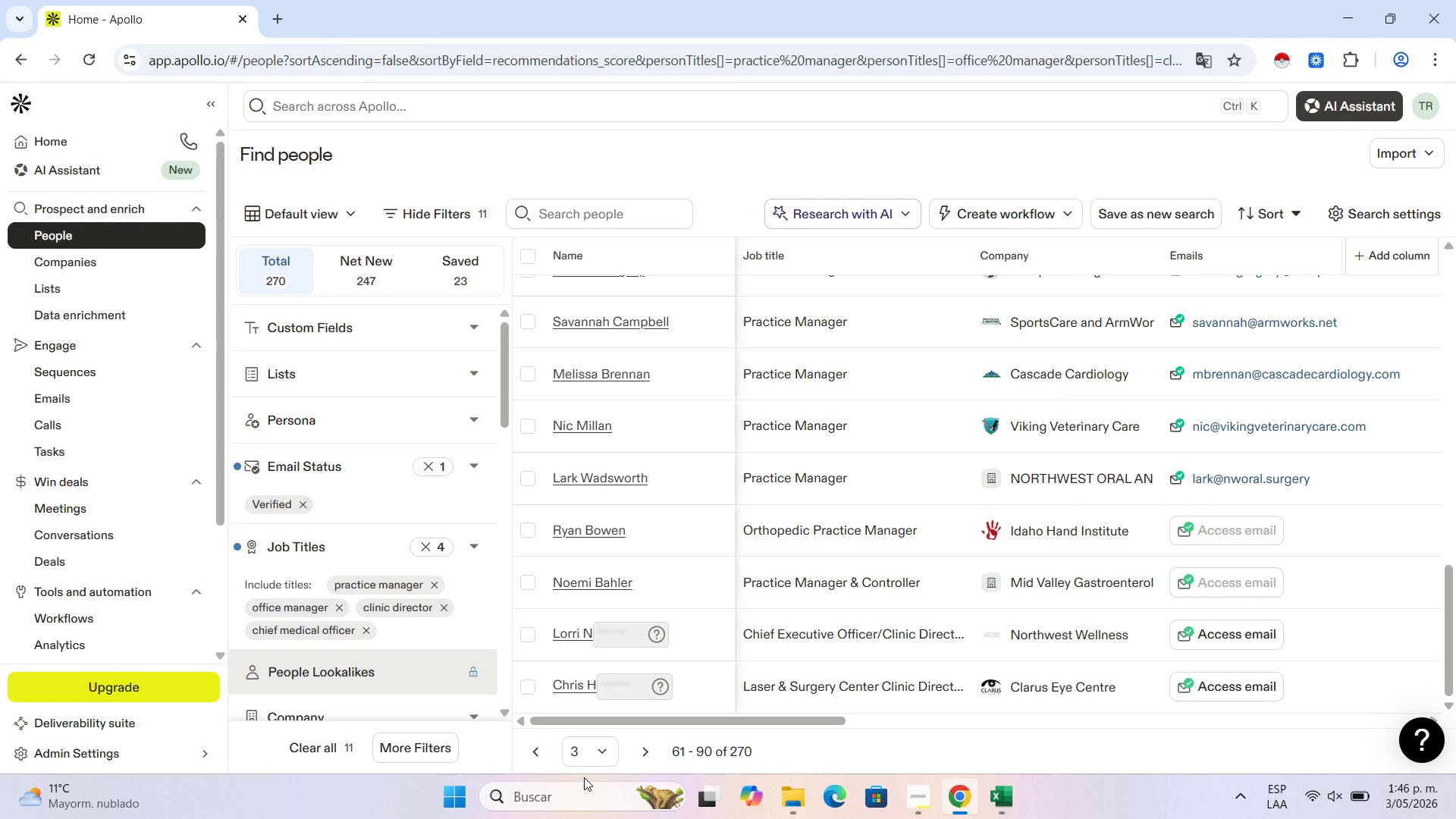 
wait(5.42)
 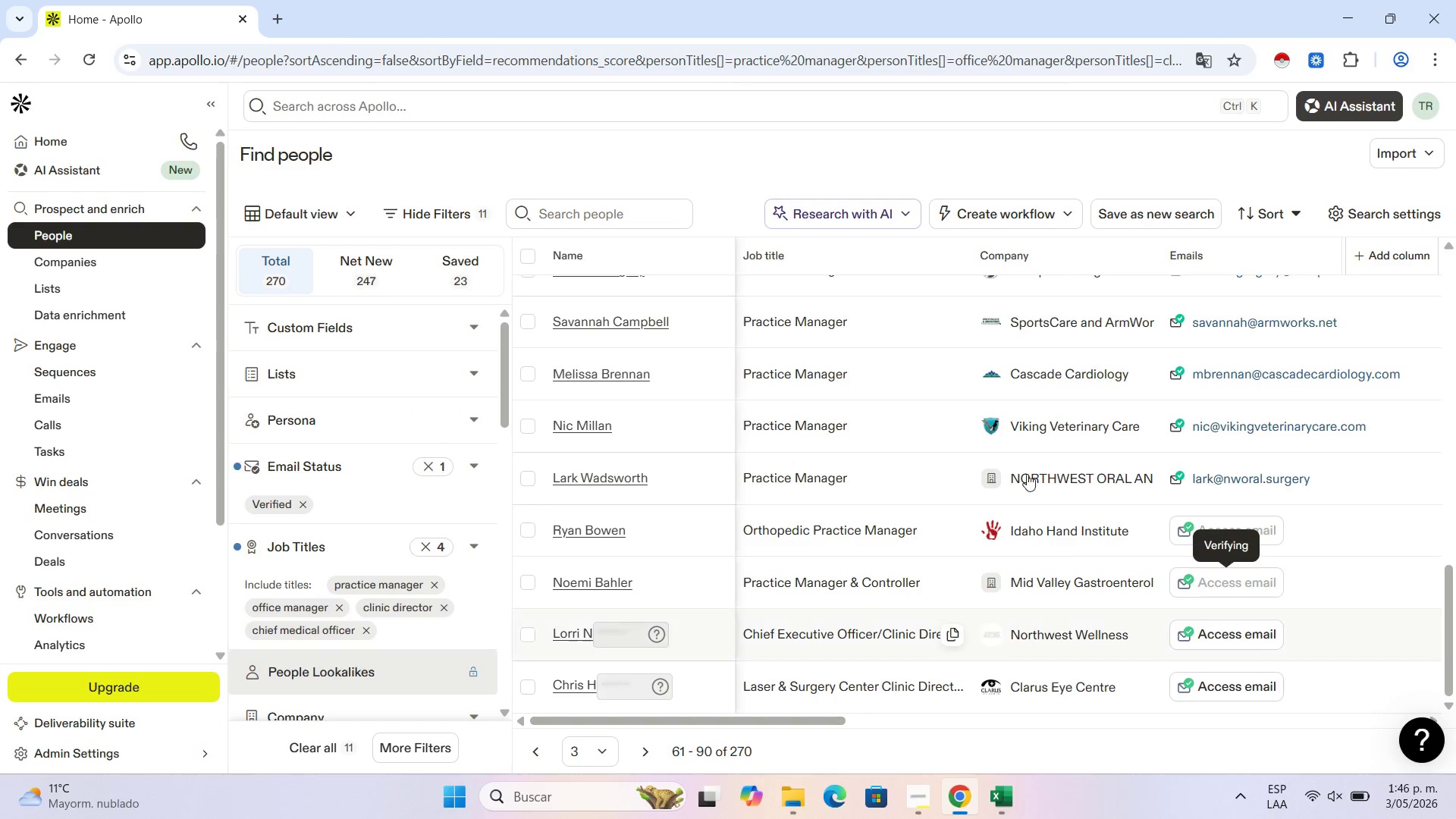 
mouse_move([472, 437])
 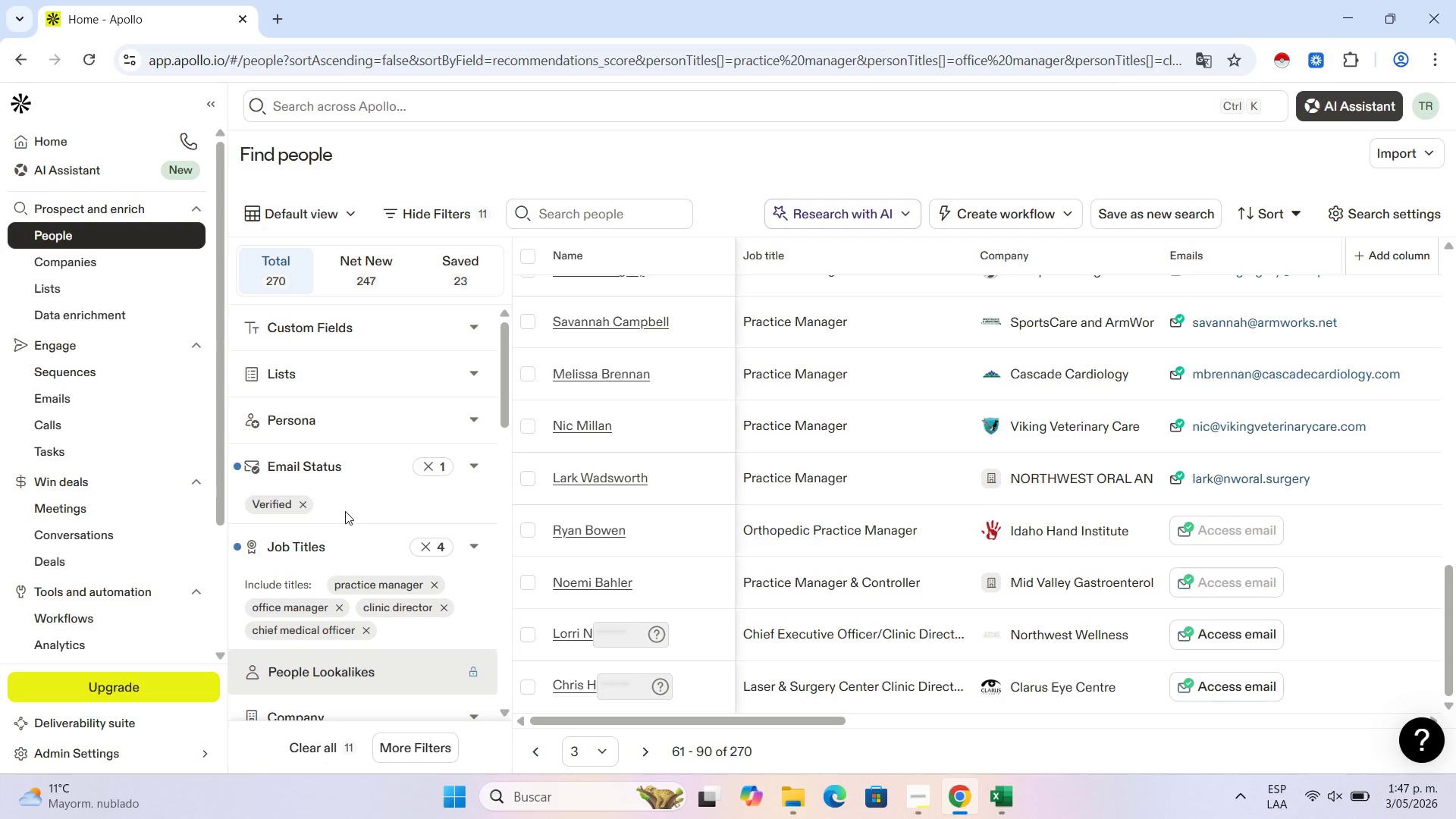 
wait(34.98)
 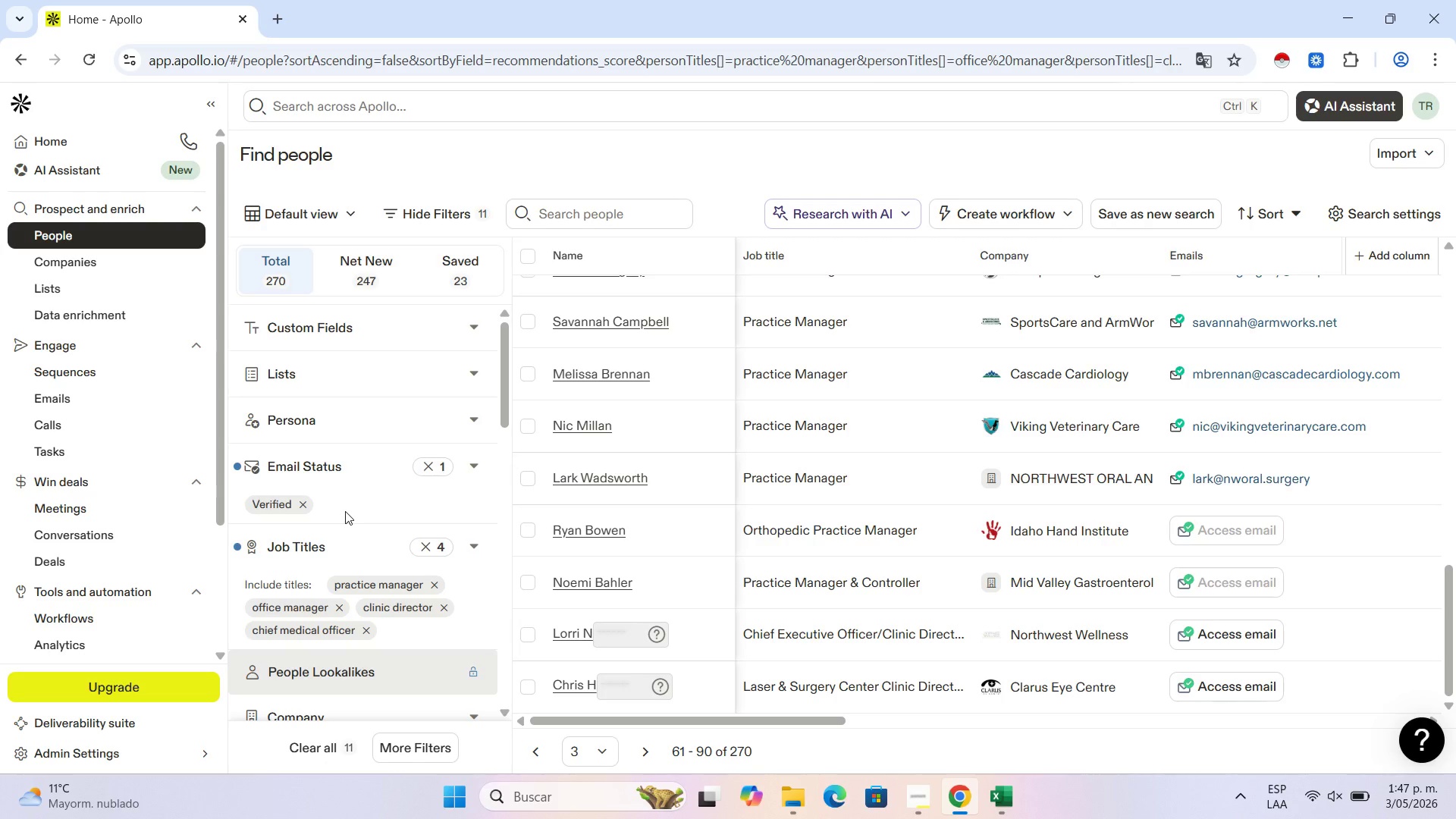 
scroll: coordinate [1053, 538], scroll_direction: down, amount: 4.0
 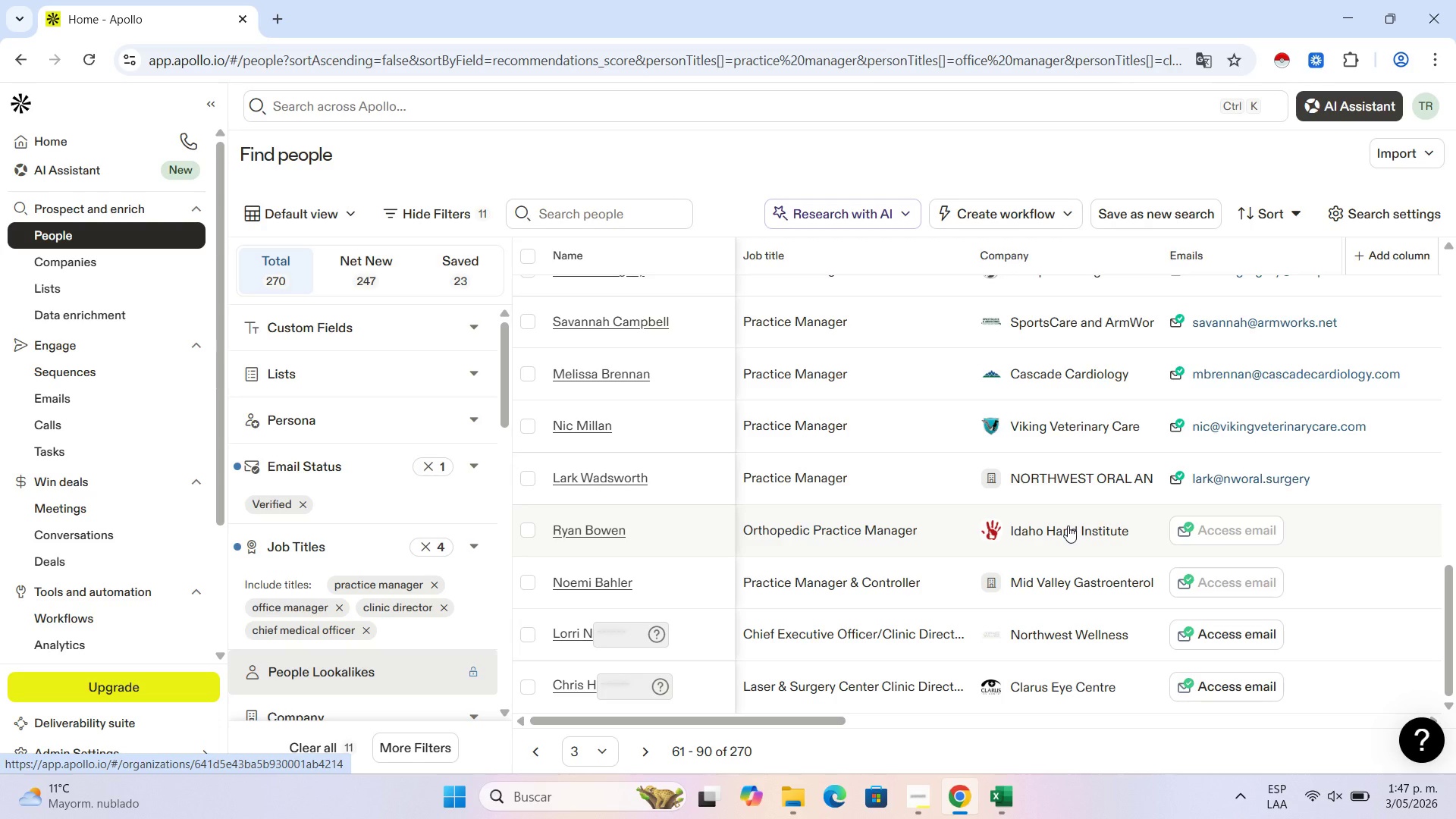 
wait(6.04)
 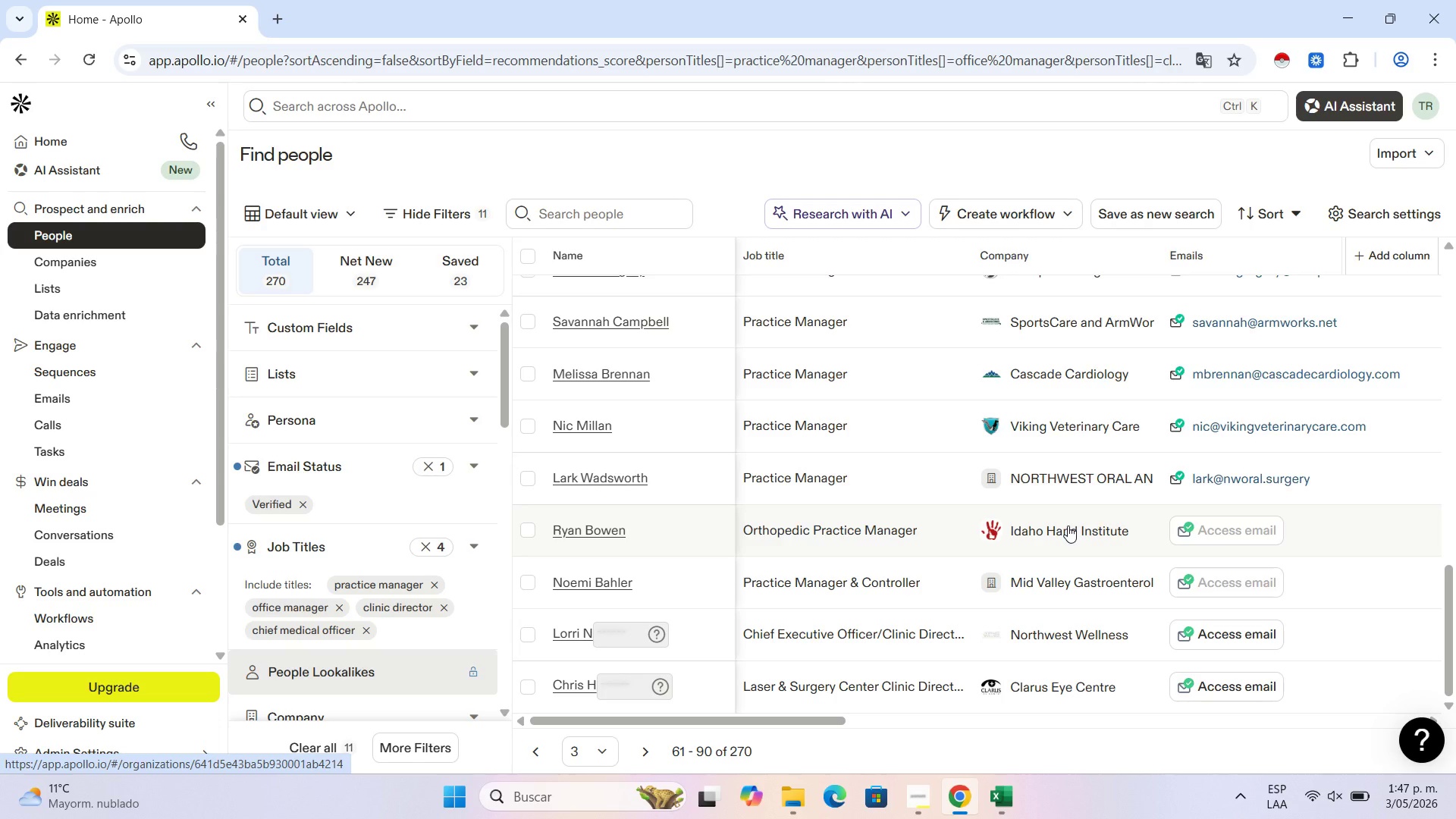 
scroll: coordinate [1110, 546], scroll_direction: down, amount: 7.0
 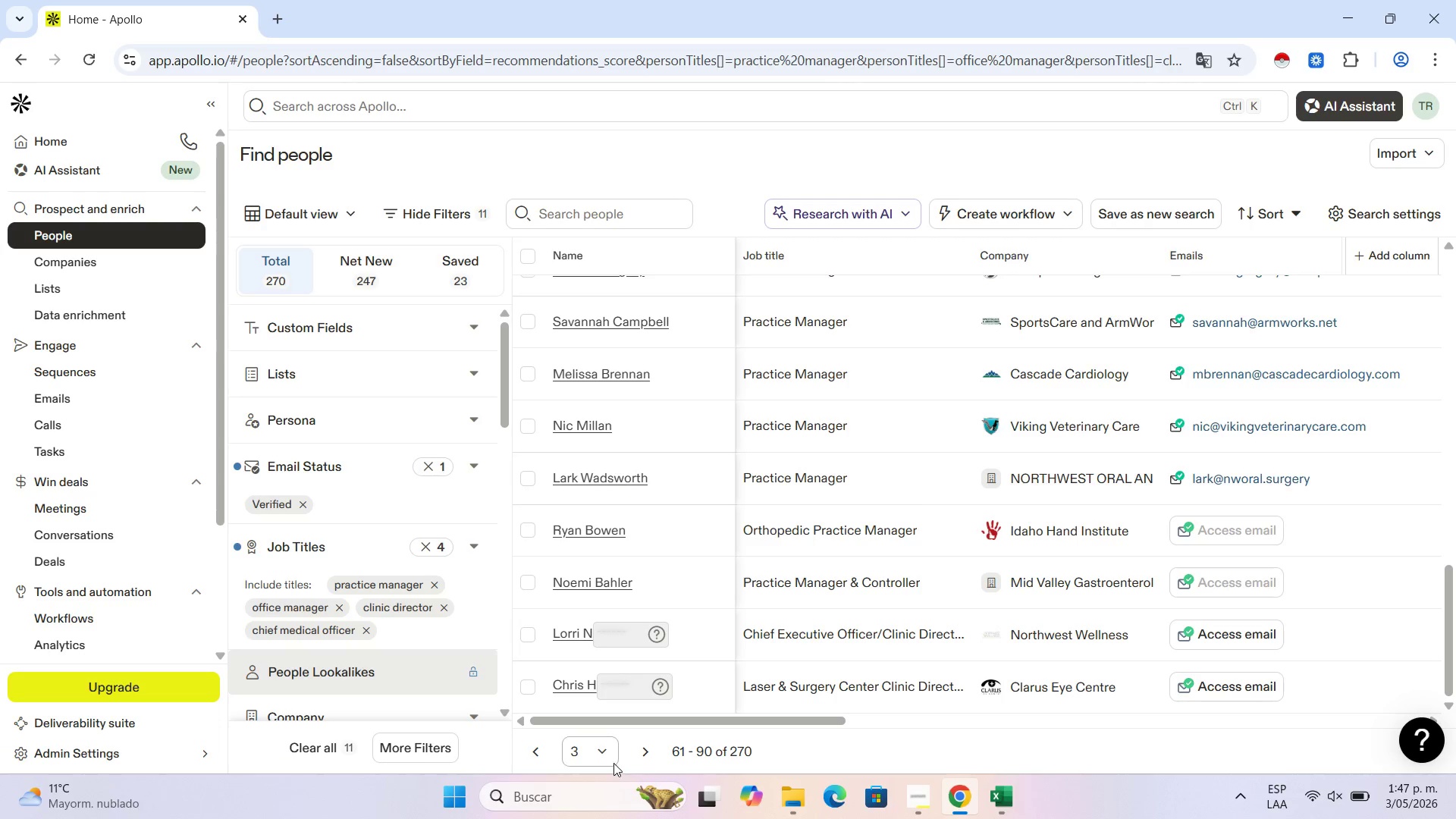 
left_click([608, 751])
 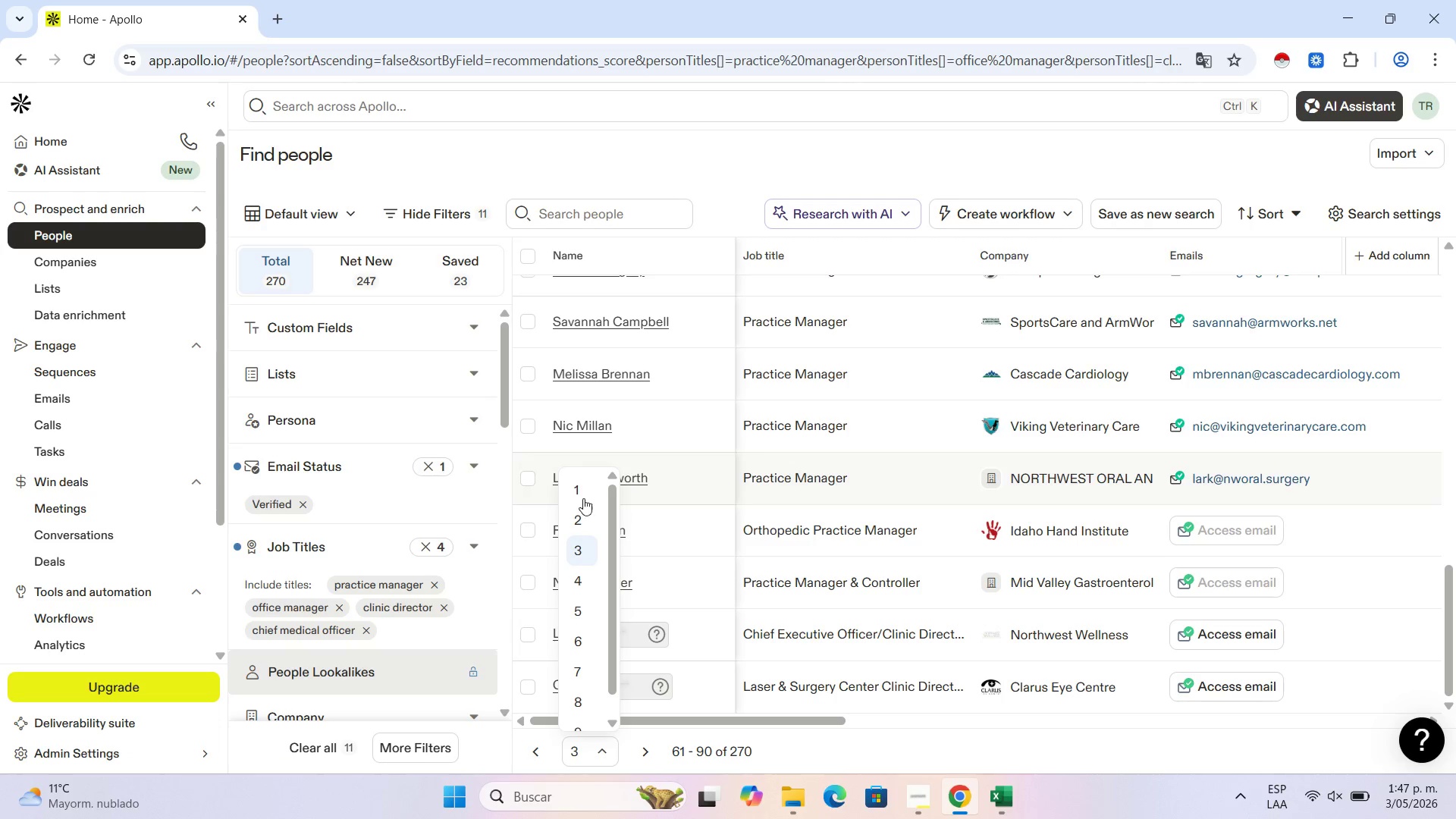 
left_click([591, 491])
 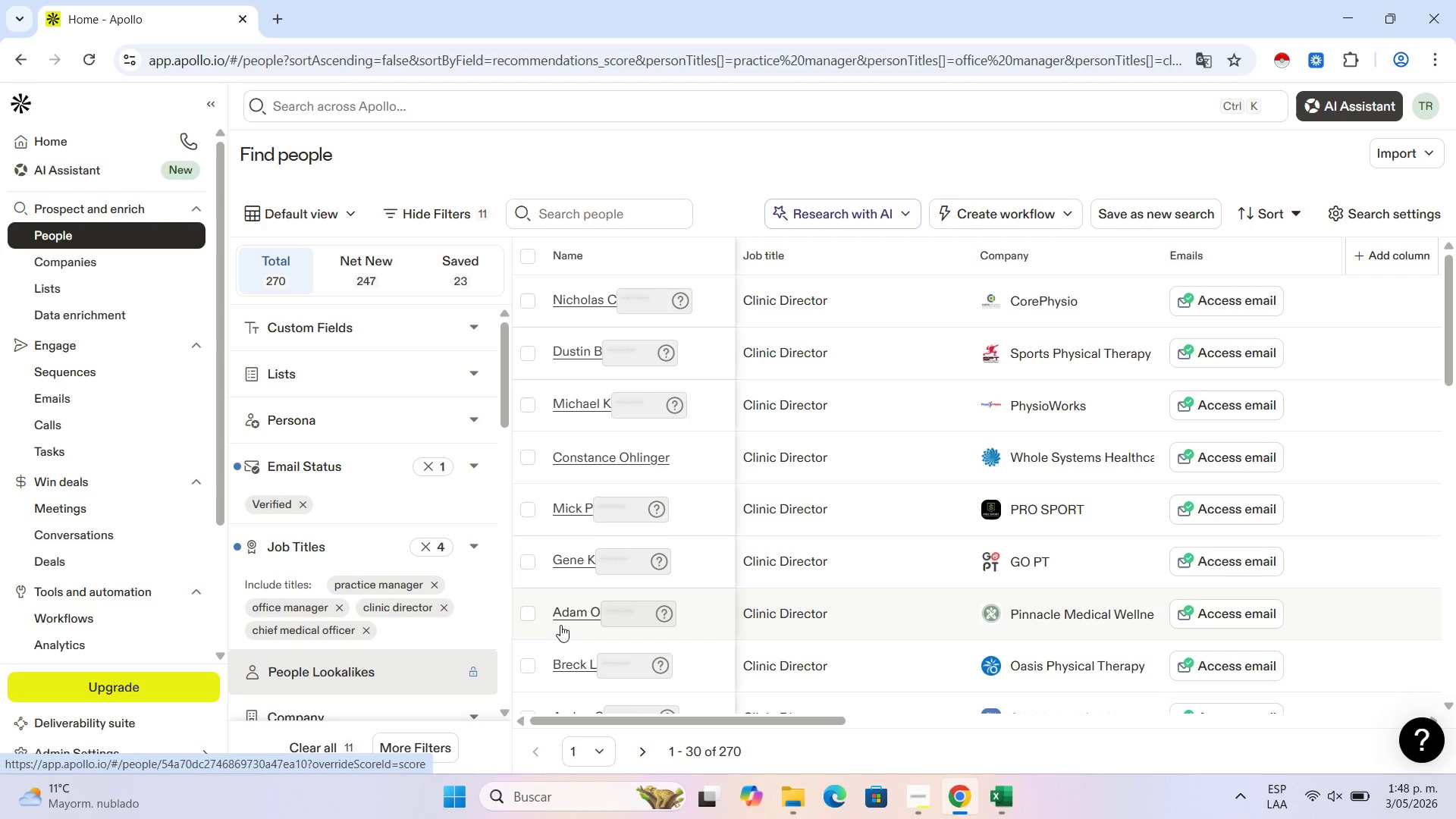 
wait(36.94)
 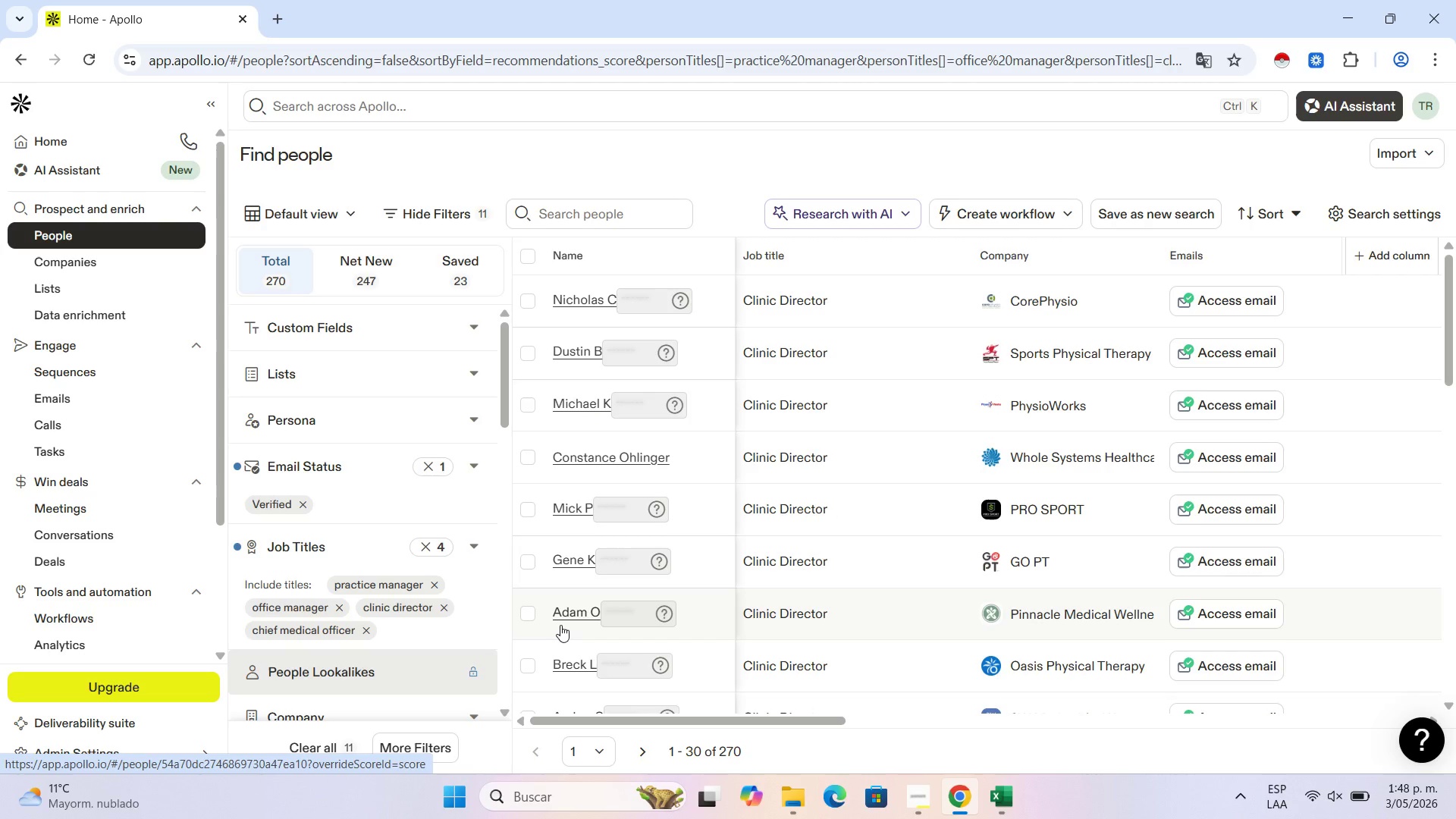 
left_click([897, 799])
 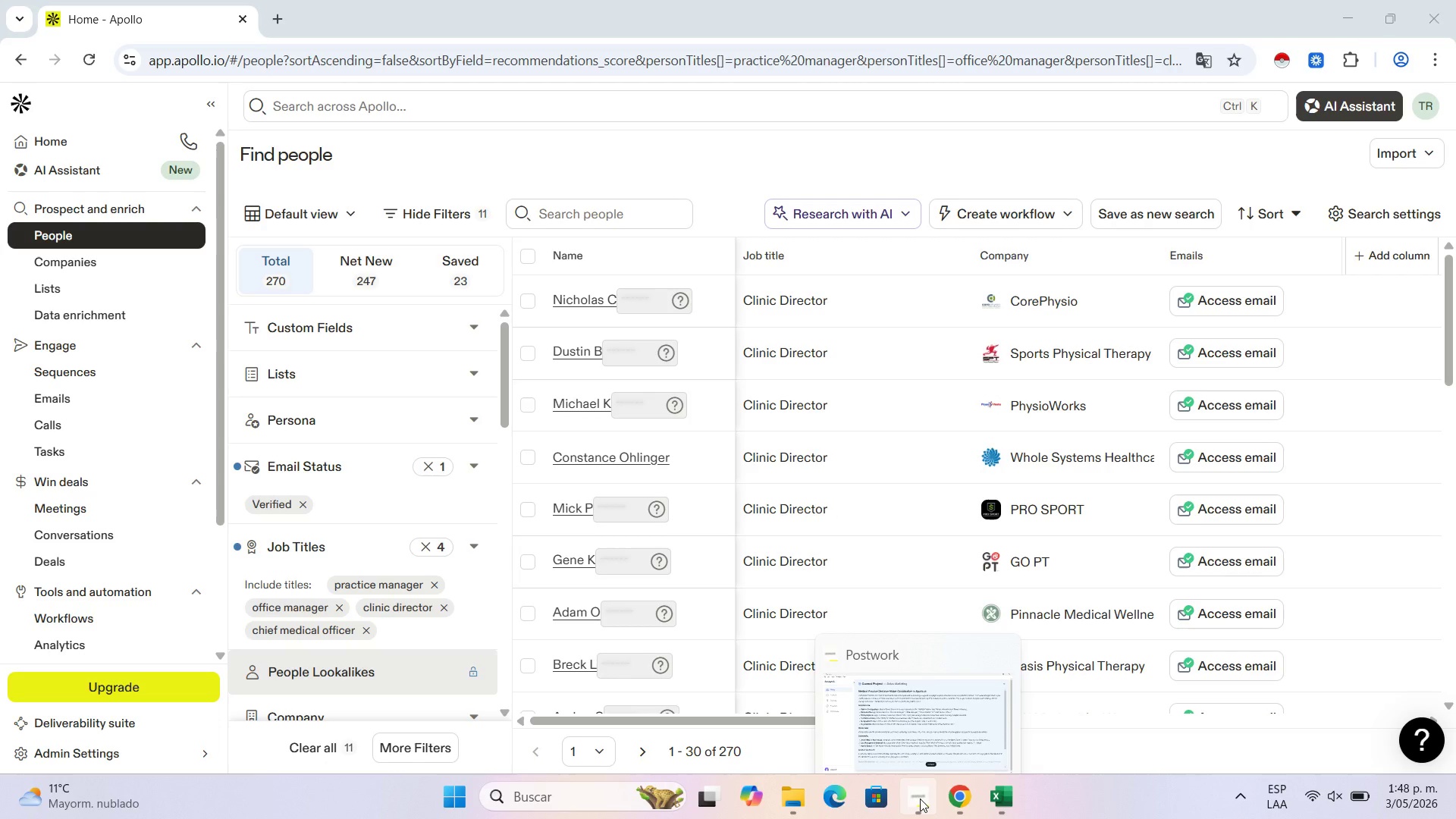 
left_click([920, 799])
 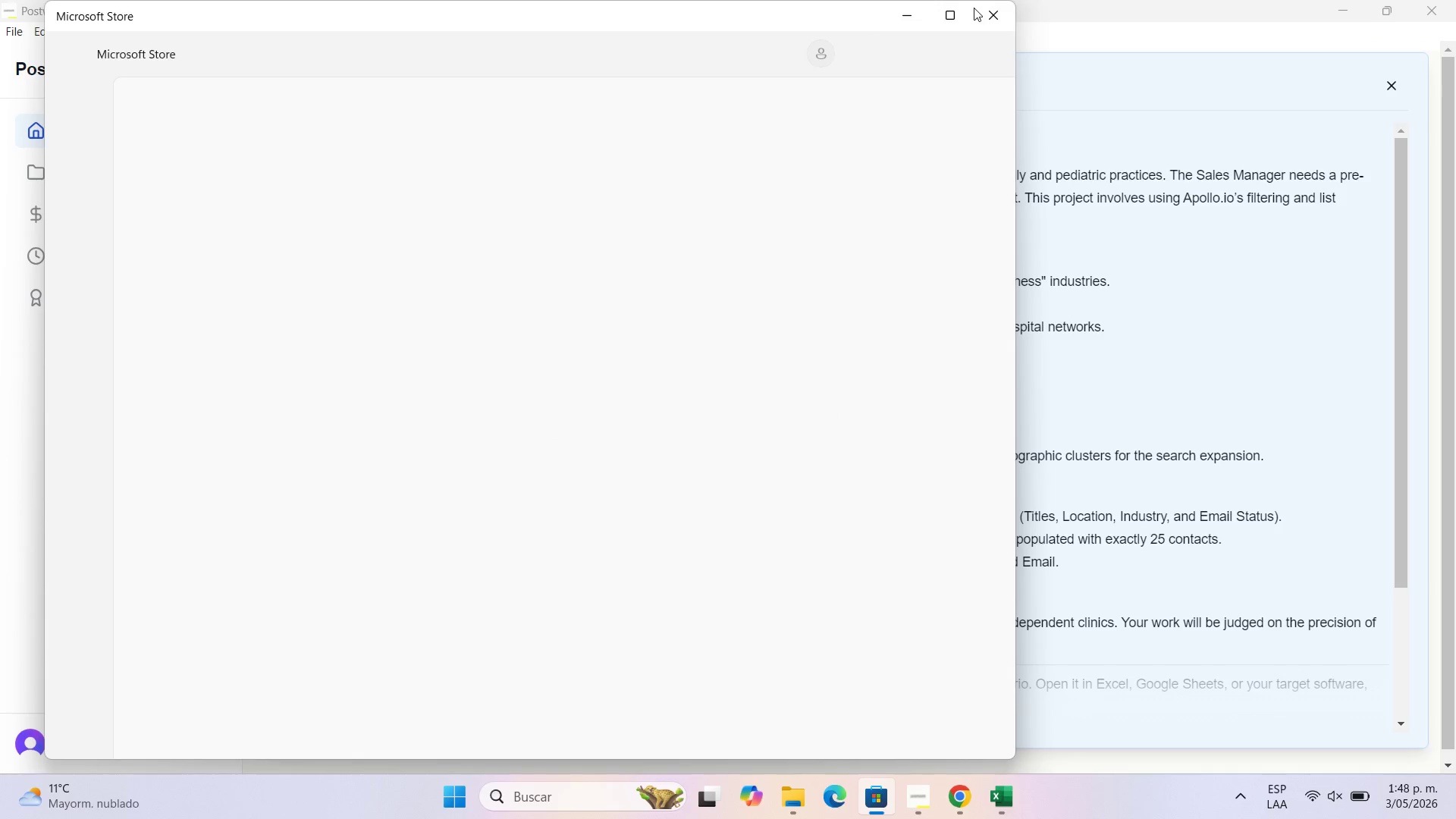 
left_click([987, 12])